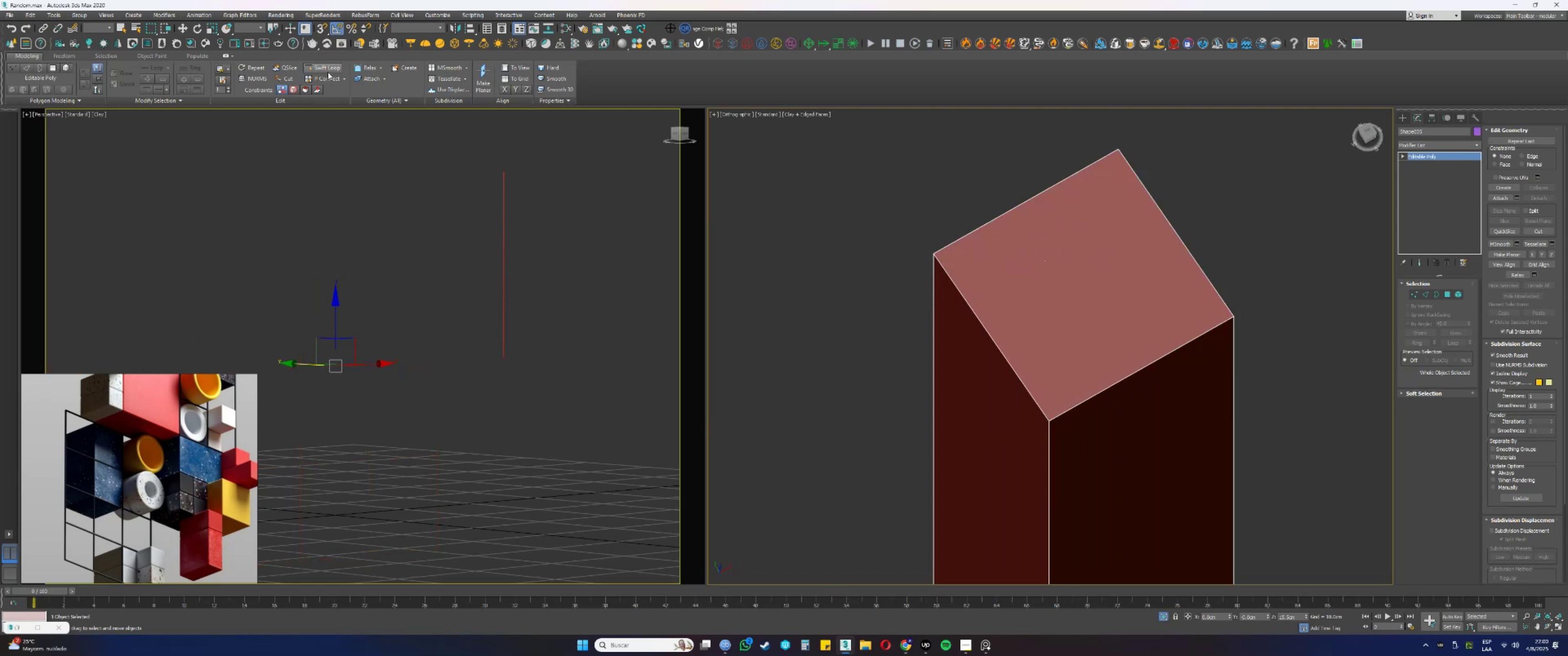 
left_click([327, 70])
 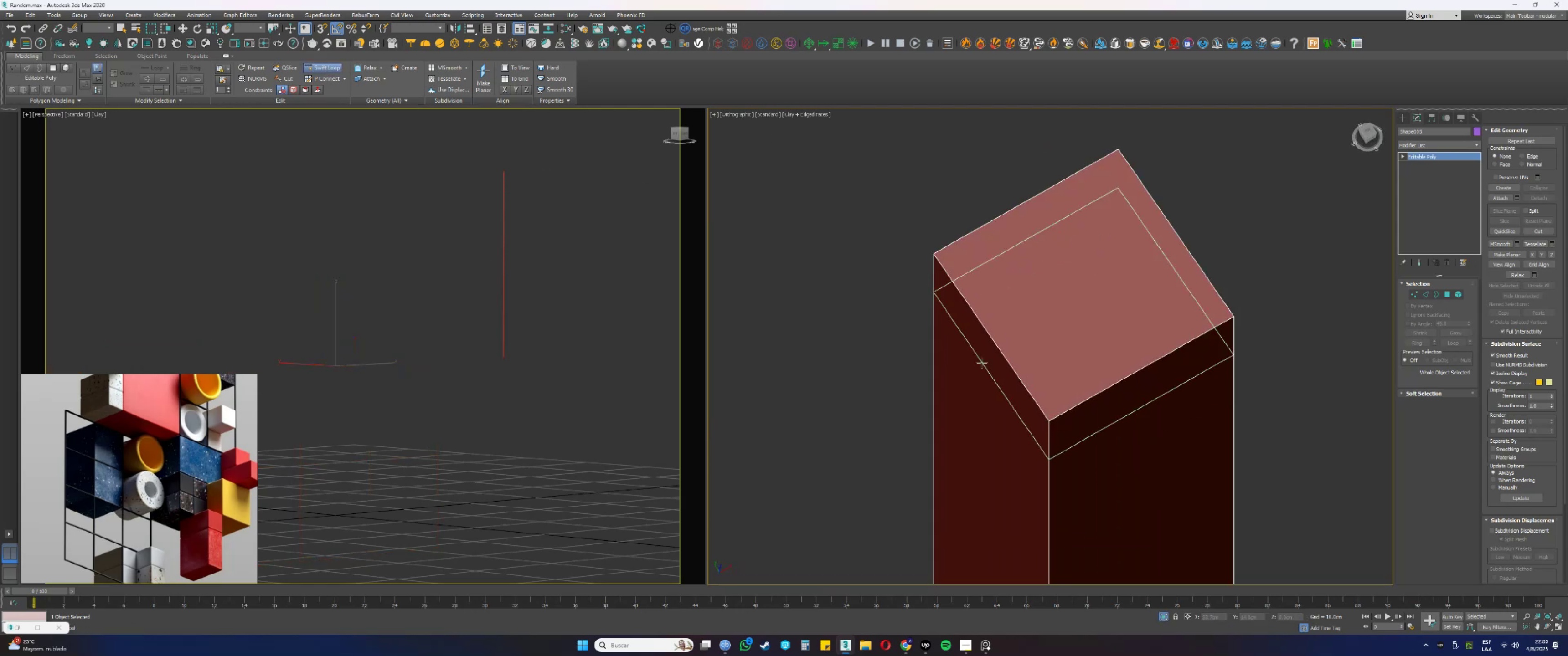 
scroll: coordinate [1031, 401], scroll_direction: up, amount: 2.0
 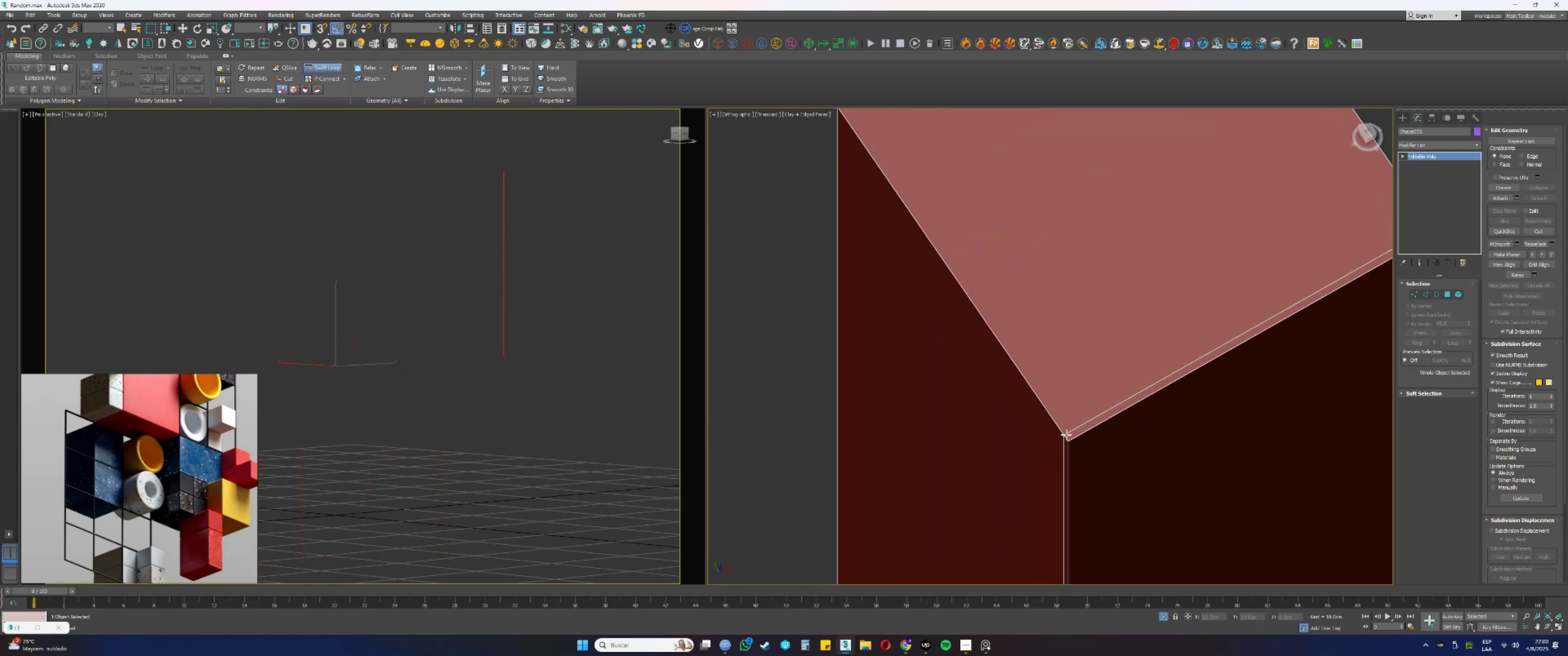 
left_click([1066, 435])
 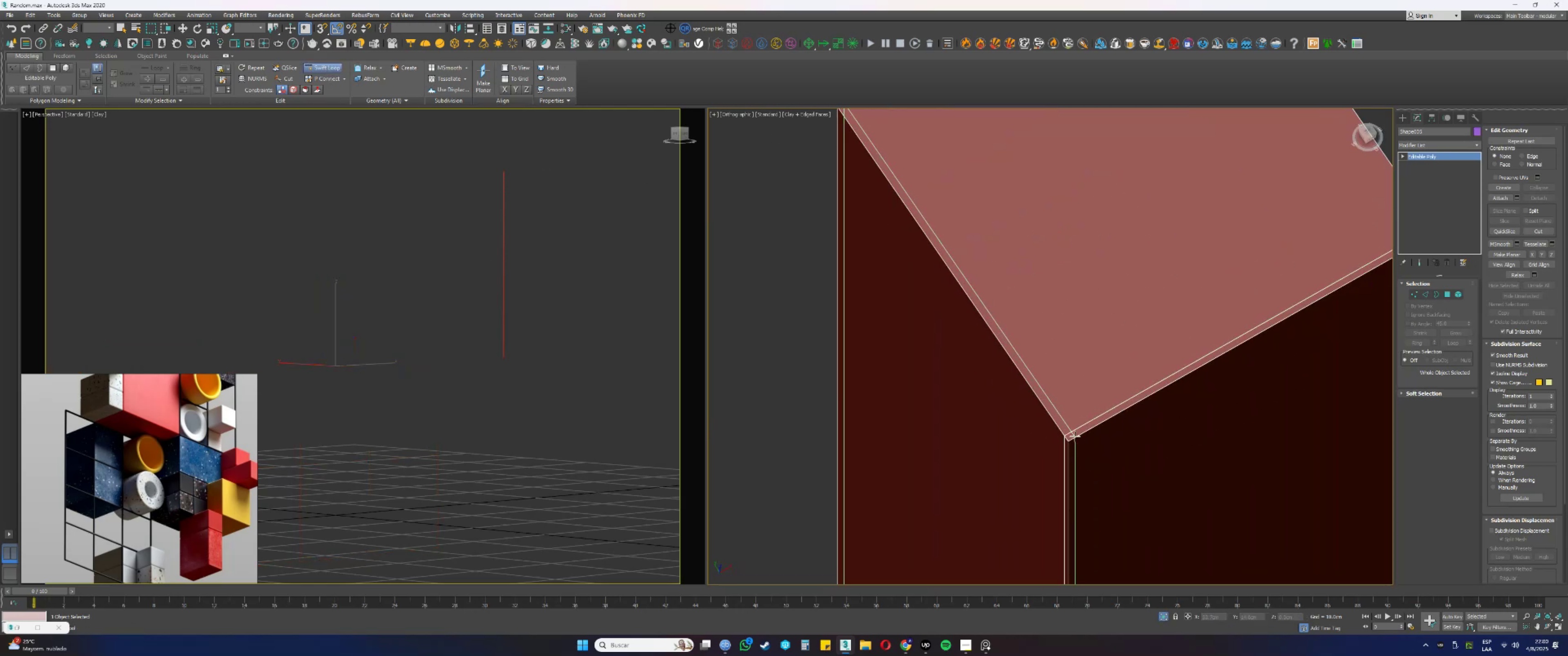 
left_click([1075, 436])
 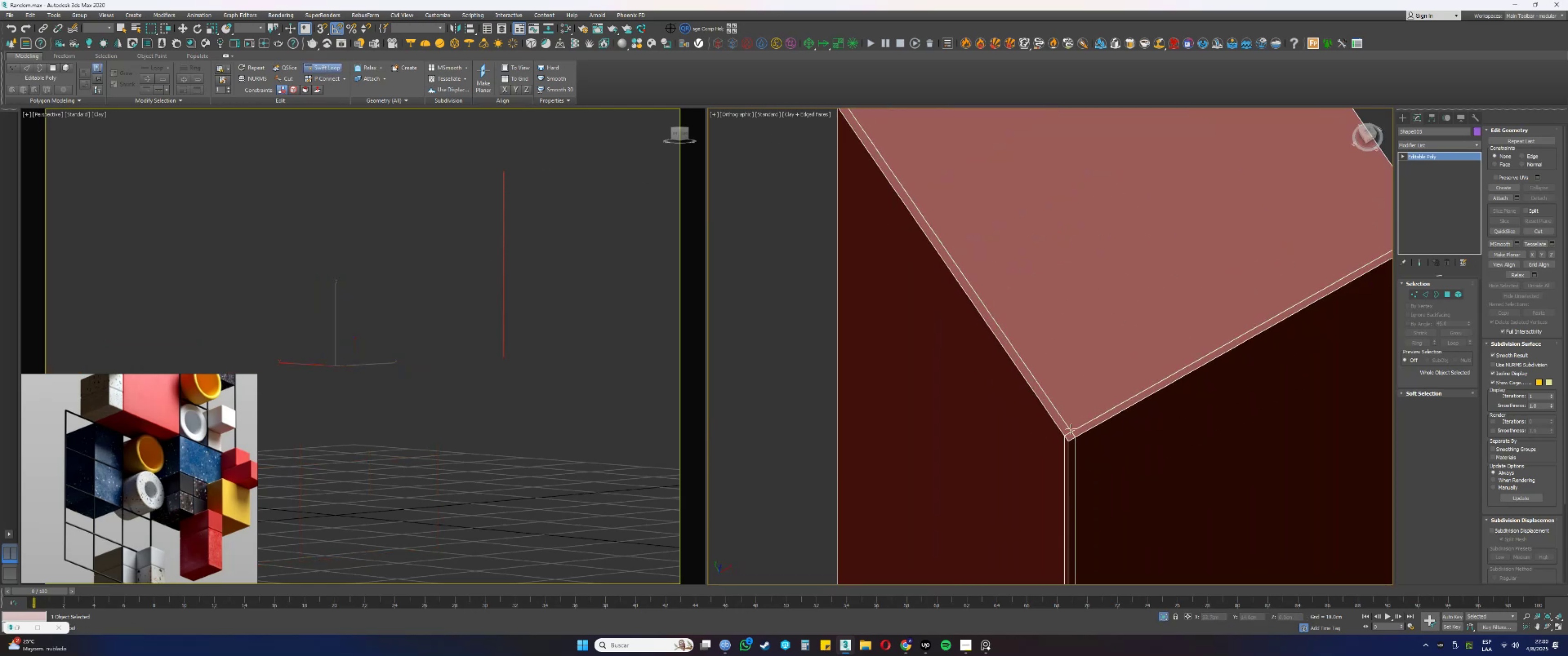 
scroll: coordinate [1063, 397], scroll_direction: down, amount: 8.0
 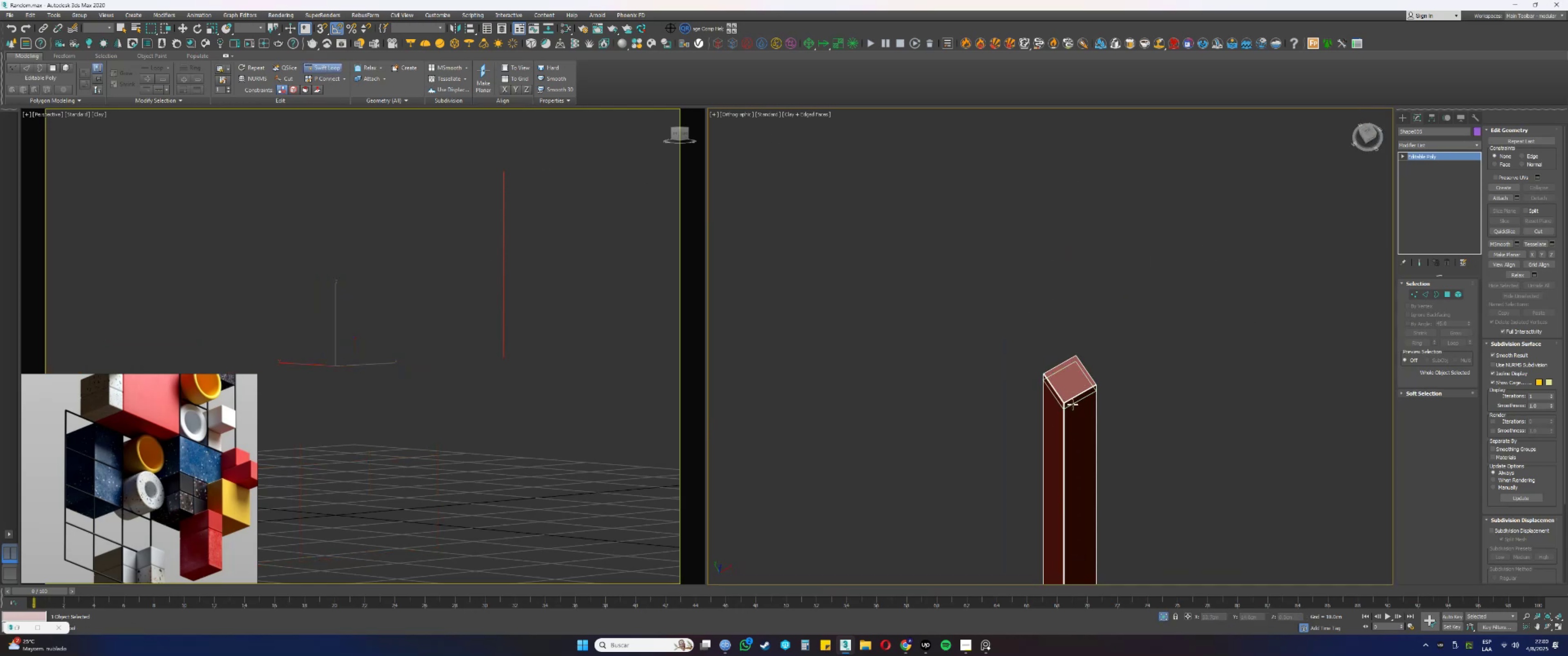 
hold_key(key=AltLeft, duration=0.95)
 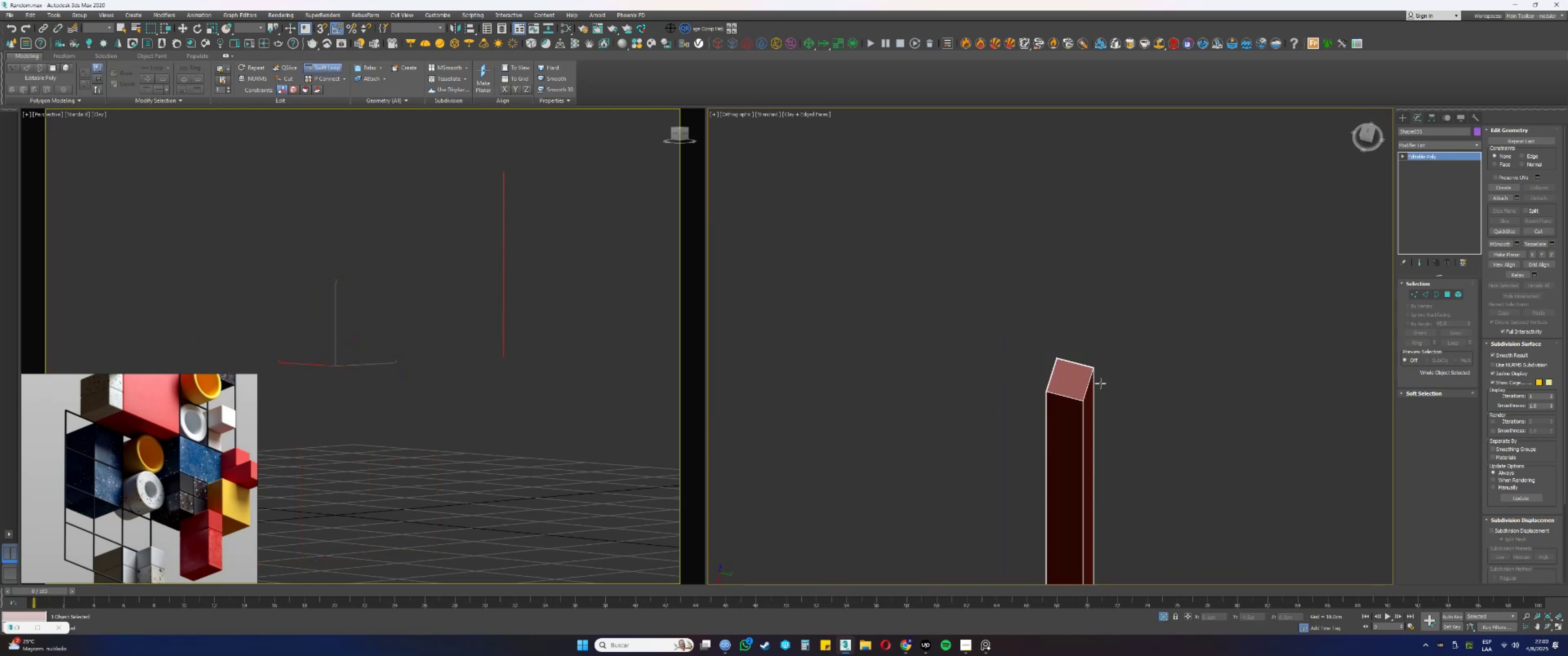 
hold_key(key=AltLeft, duration=0.38)
 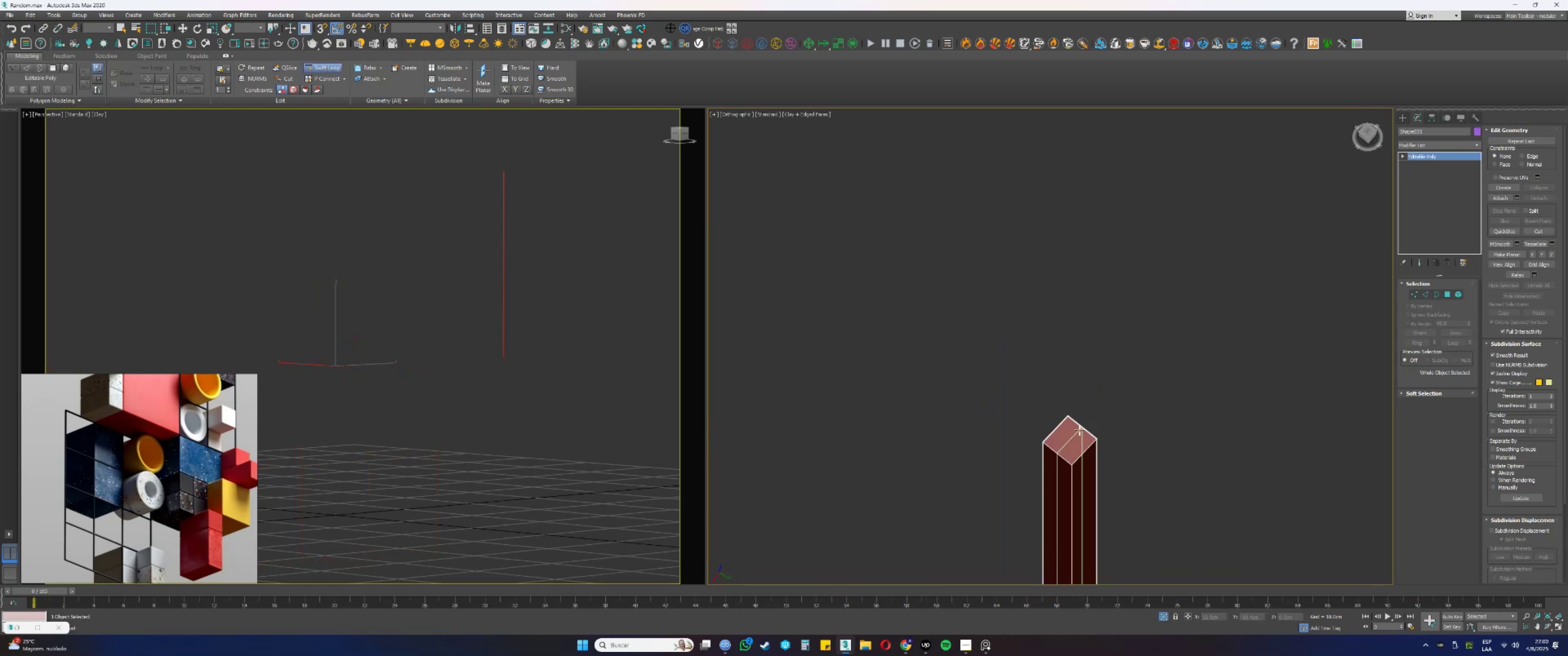 
scroll: coordinate [1047, 507], scroll_direction: up, amount: 8.0
 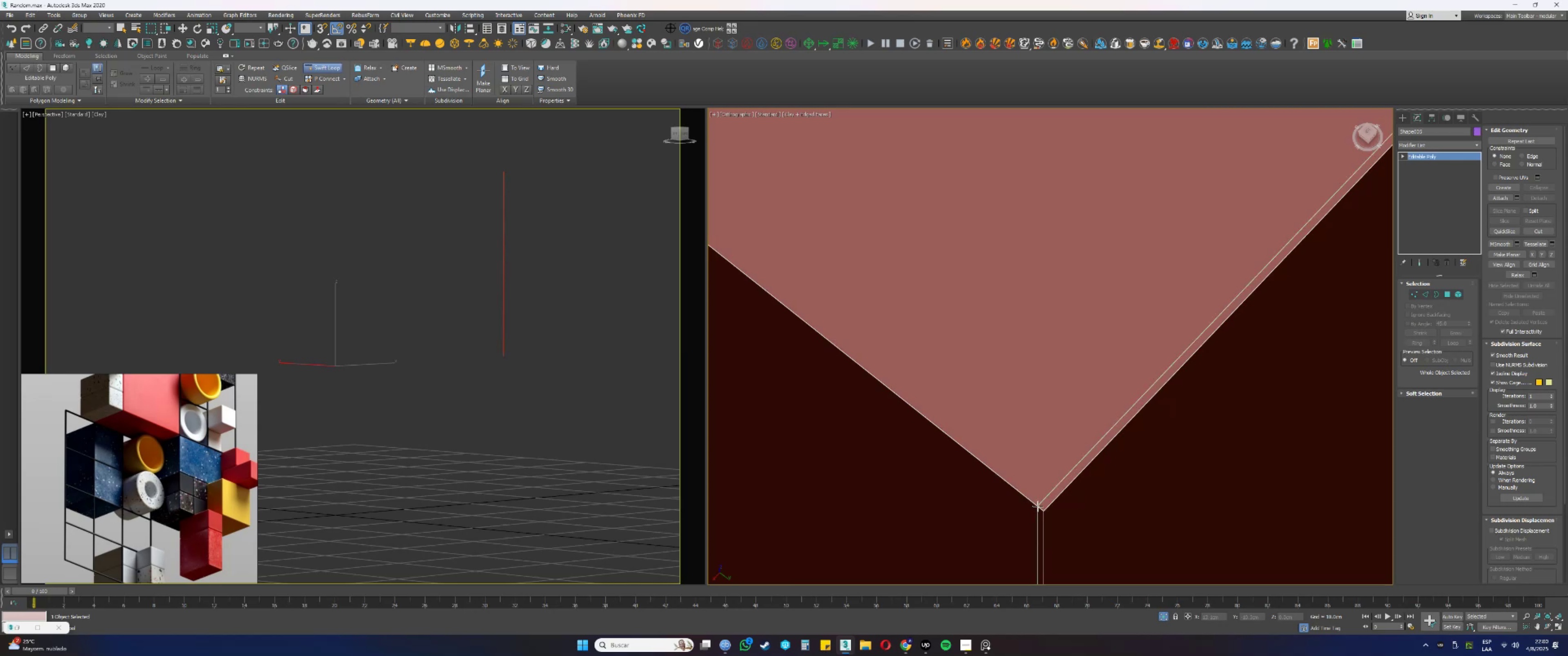 
left_click([1038, 506])
 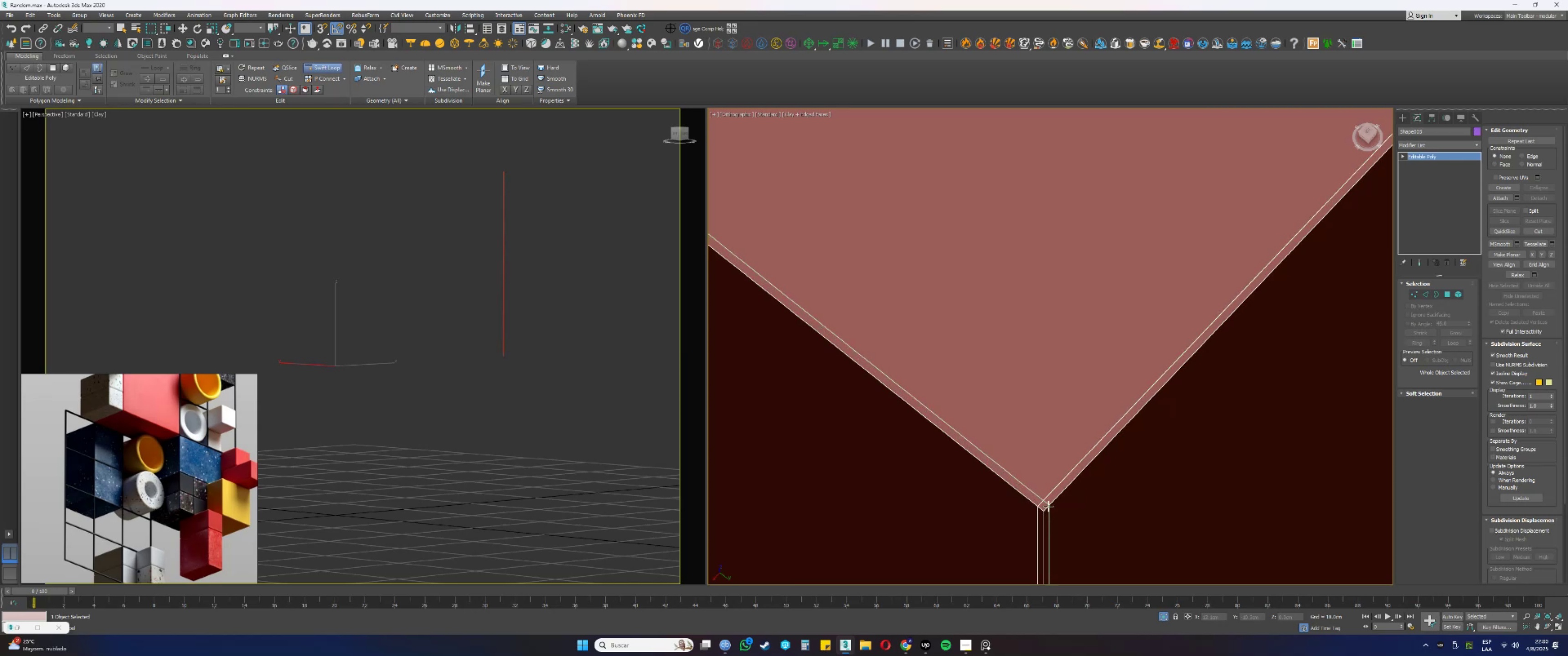 
left_click([1049, 506])
 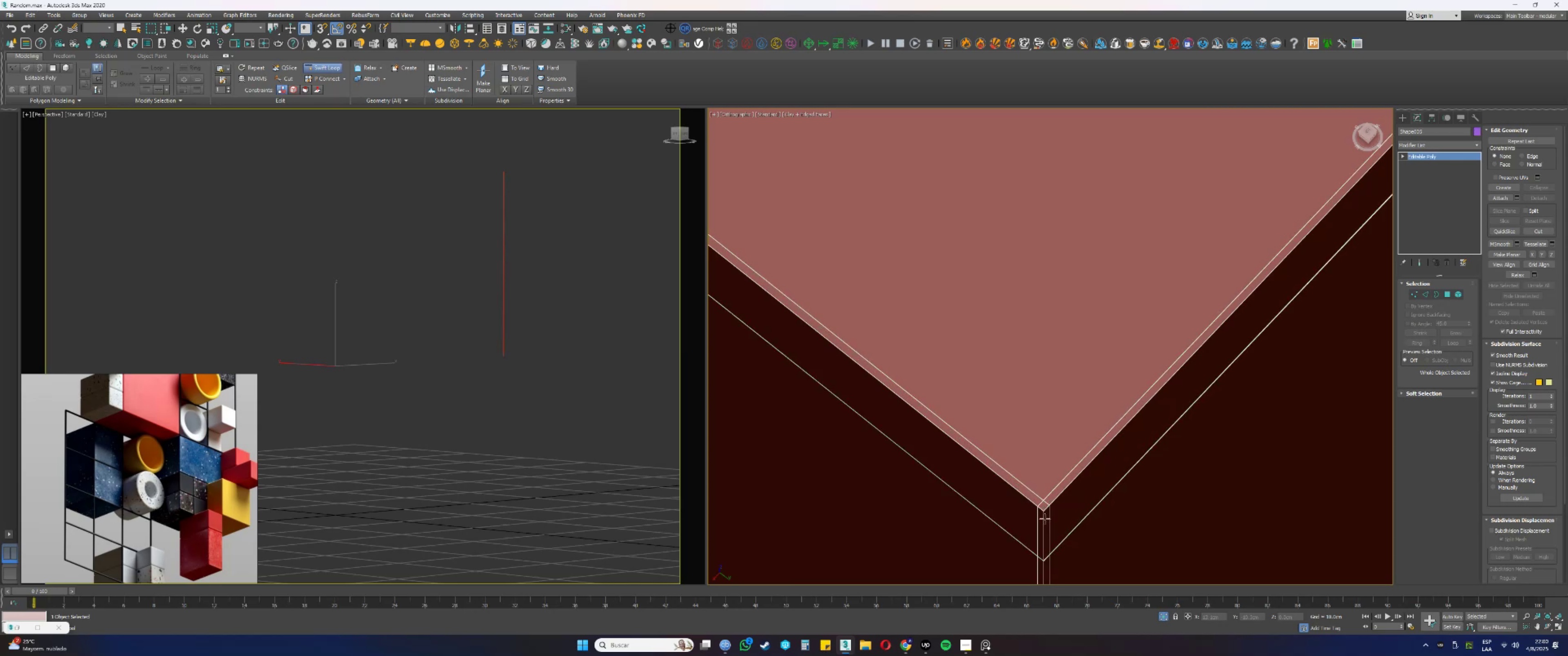 
scroll: coordinate [1042, 420], scroll_direction: down, amount: 13.0
 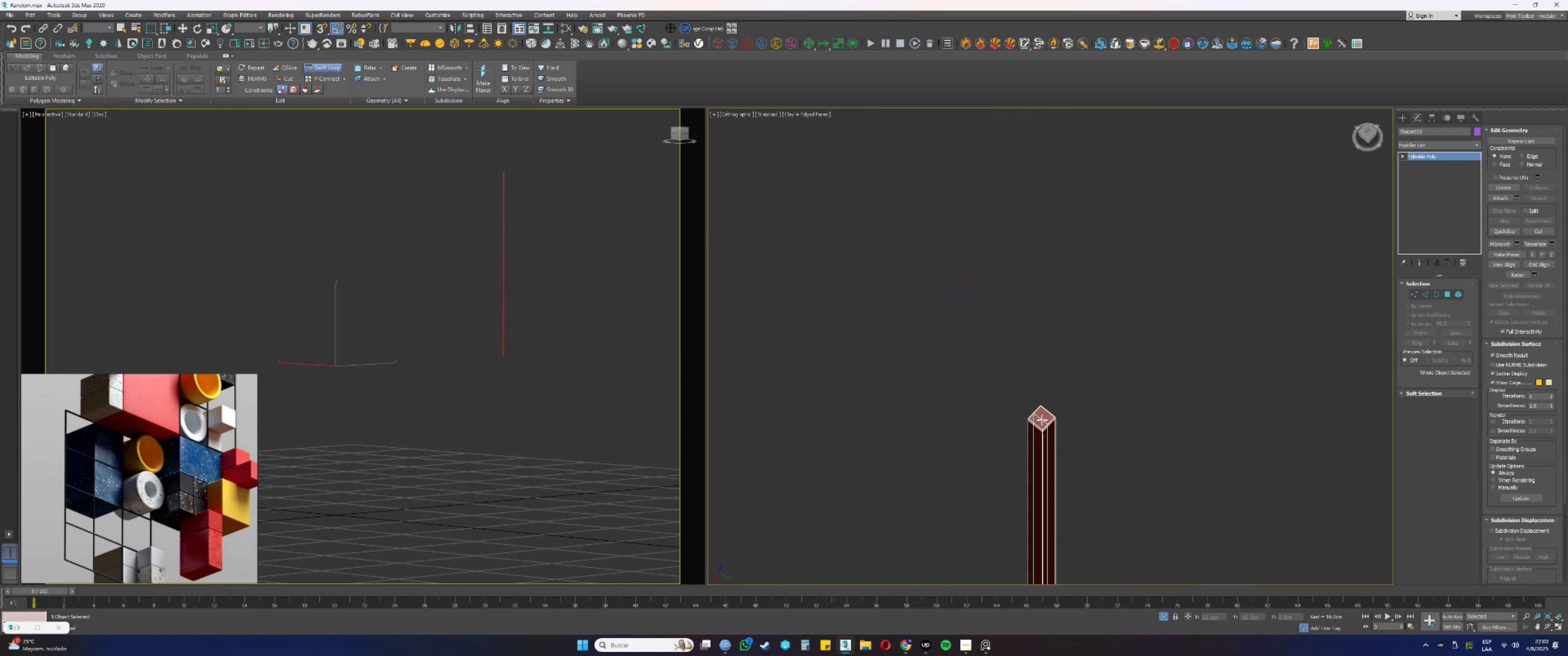 
hold_key(key=AltLeft, duration=0.33)
 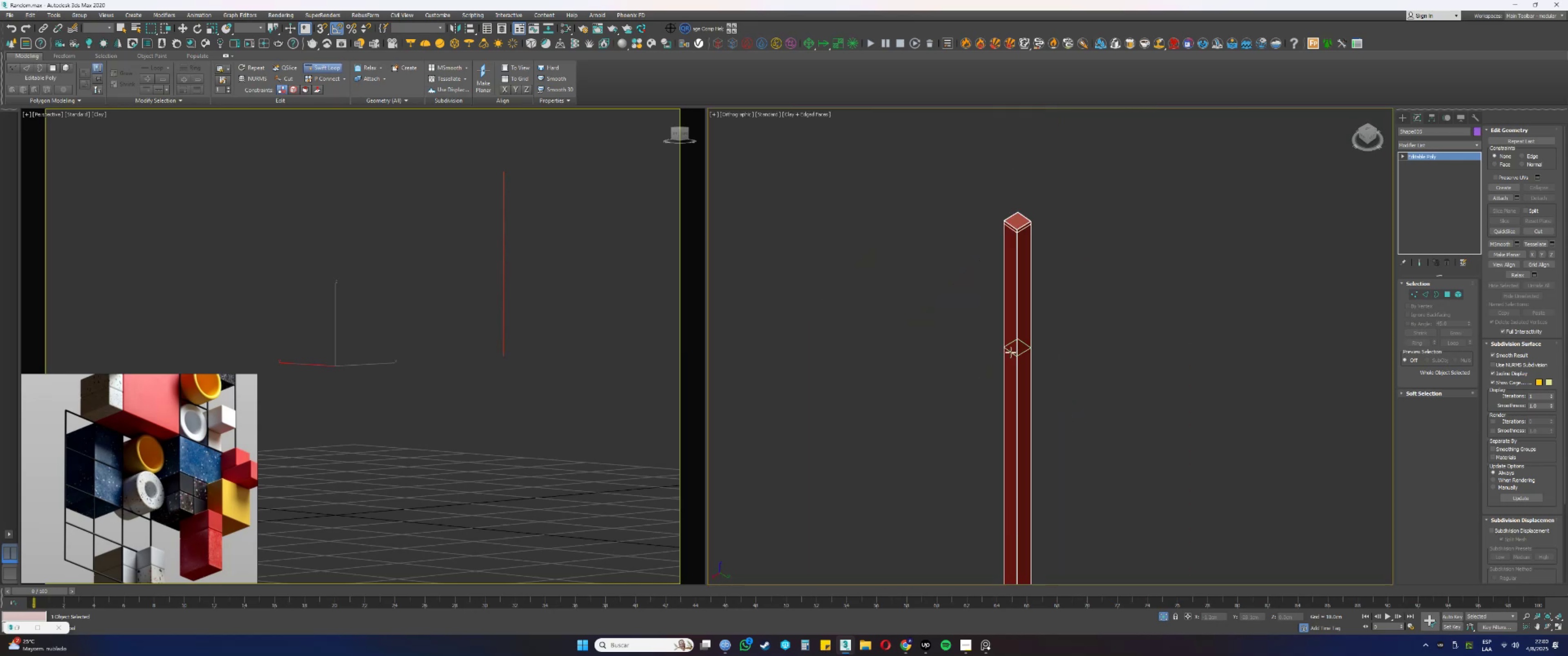 
scroll: coordinate [1019, 219], scroll_direction: up, amount: 8.0
 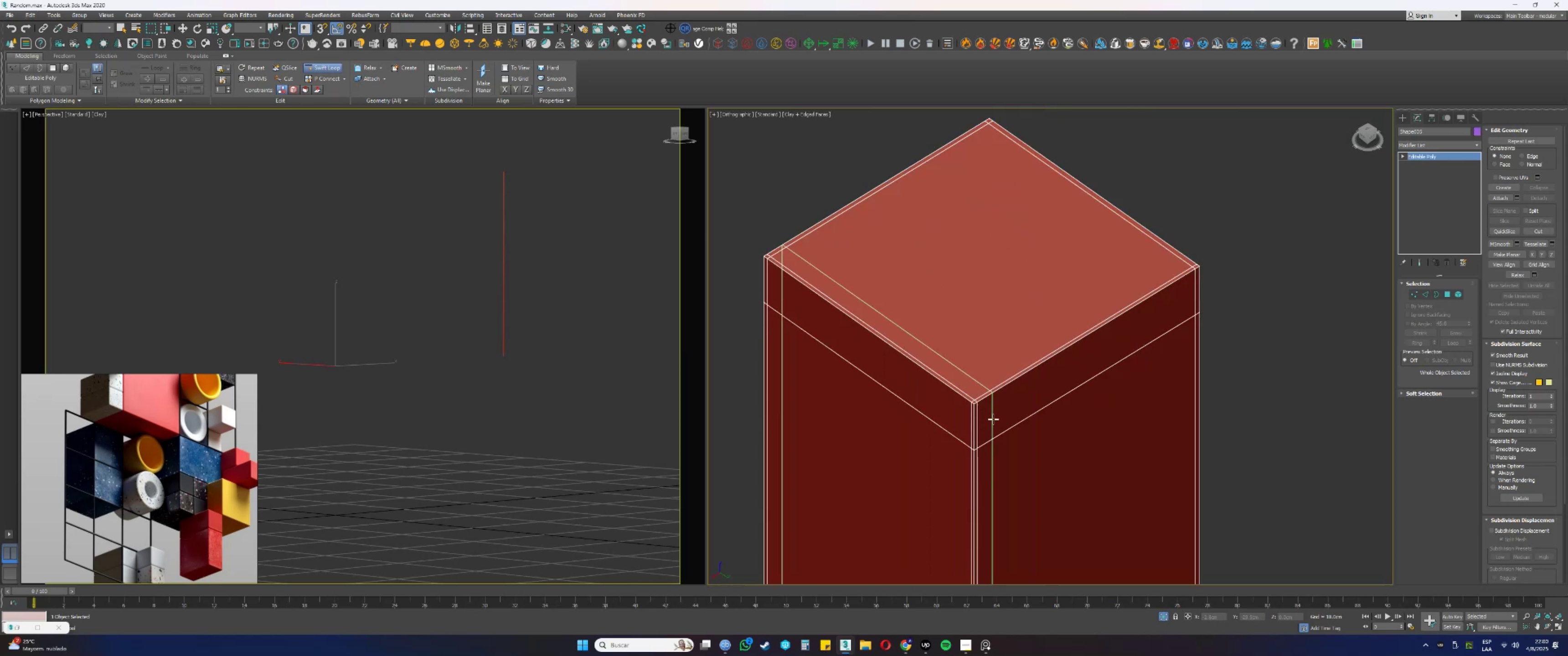 
hold_key(key=AltLeft, duration=1.94)
hold_key(key=ControlLeft, duration=1.5)
left_click_drag(start_coordinate=[989, 442], to_coordinate=[981, 406])
 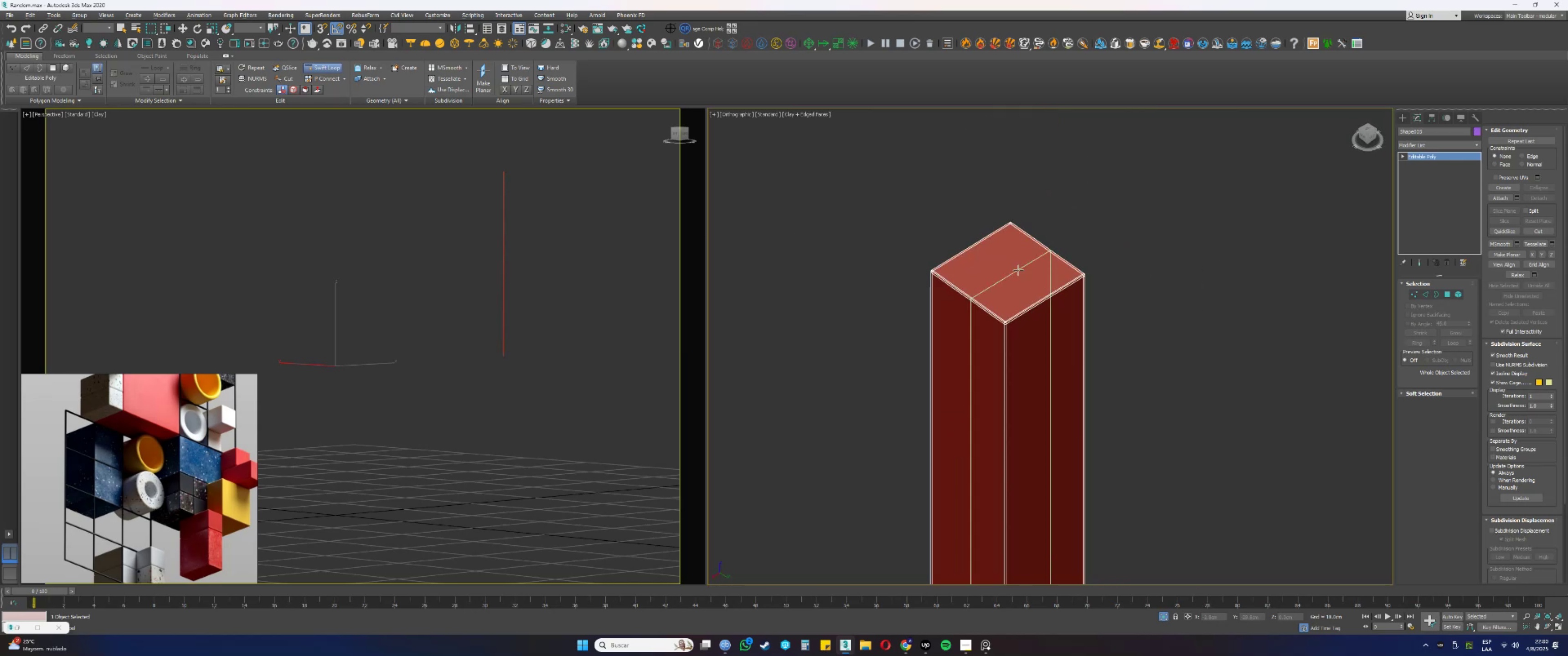 
hold_key(key=ControlLeft, duration=0.41)
 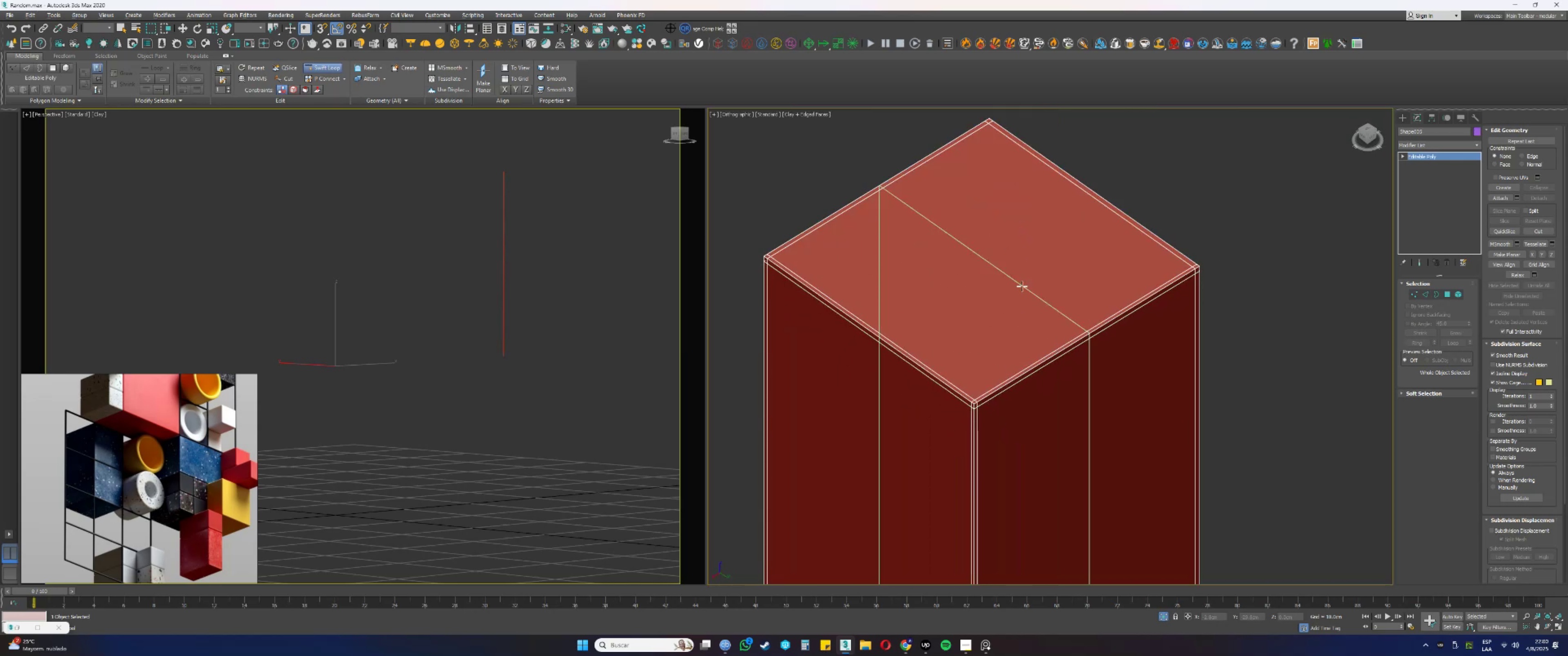 
scroll: coordinate [1016, 273], scroll_direction: down, amount: 27.0
 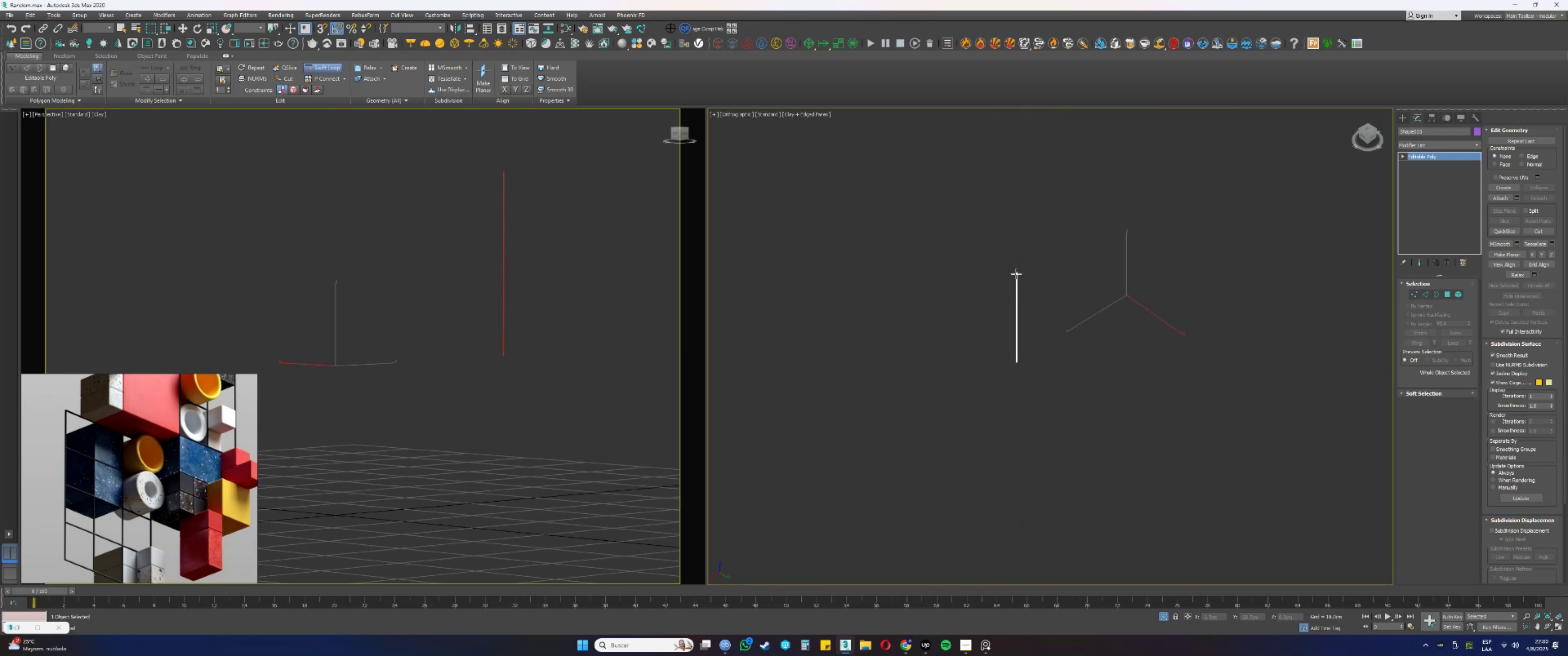 
hold_key(key=AltLeft, duration=0.87)
 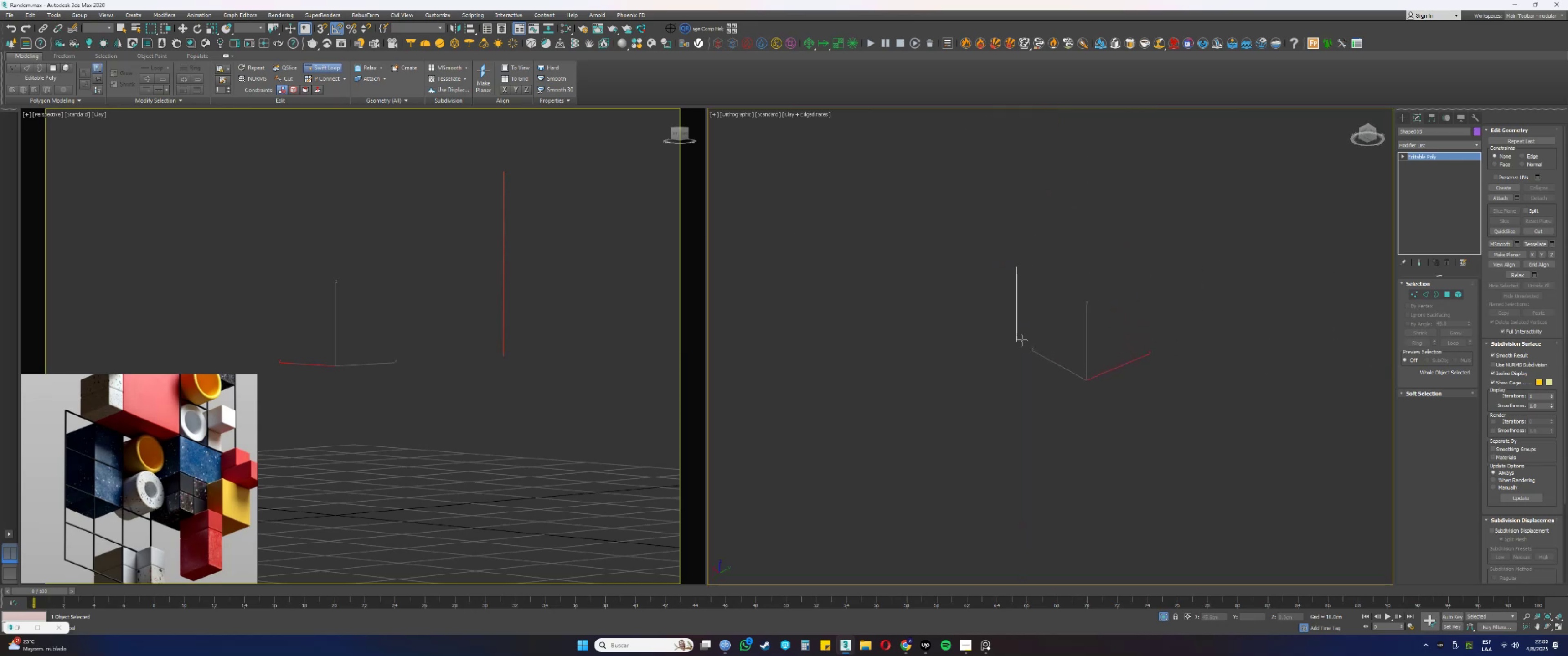 
scroll: coordinate [1038, 344], scroll_direction: up, amount: 14.0
 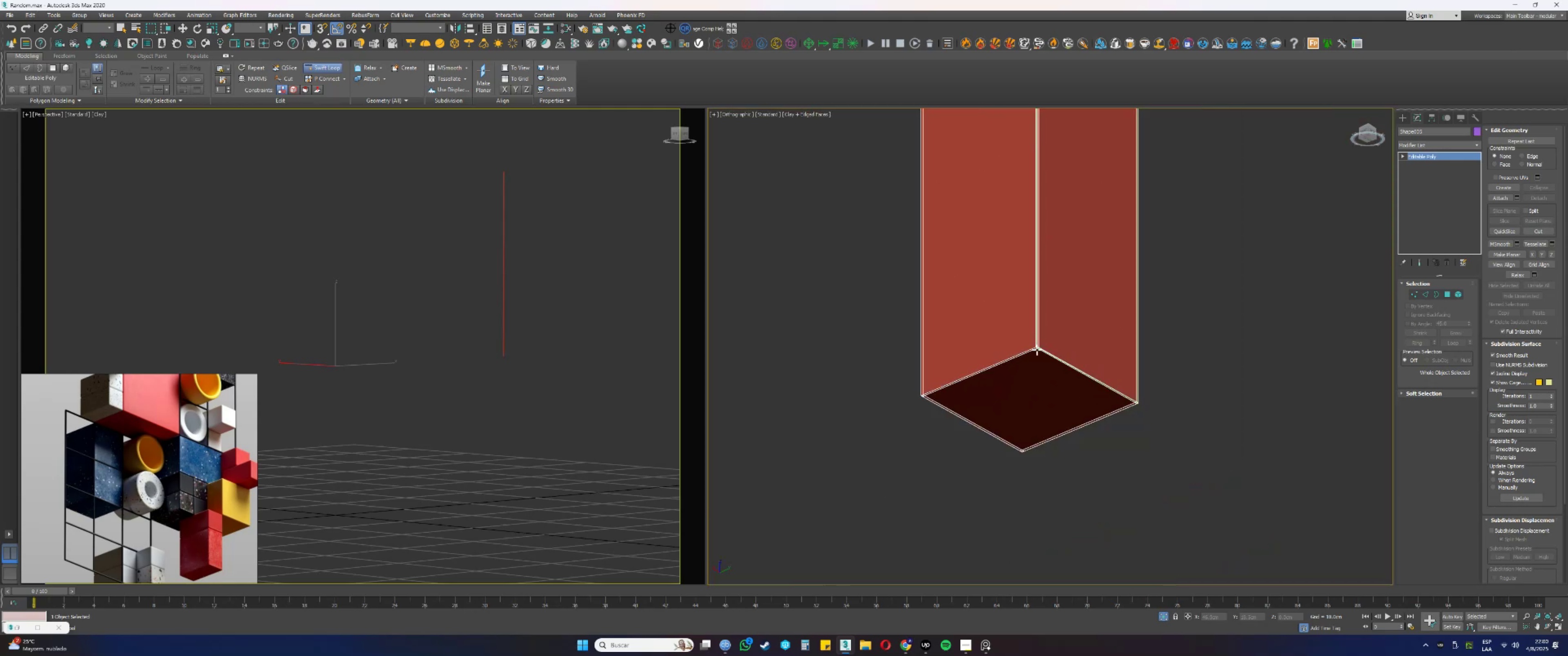 
hold_key(key=AltLeft, duration=0.89)
 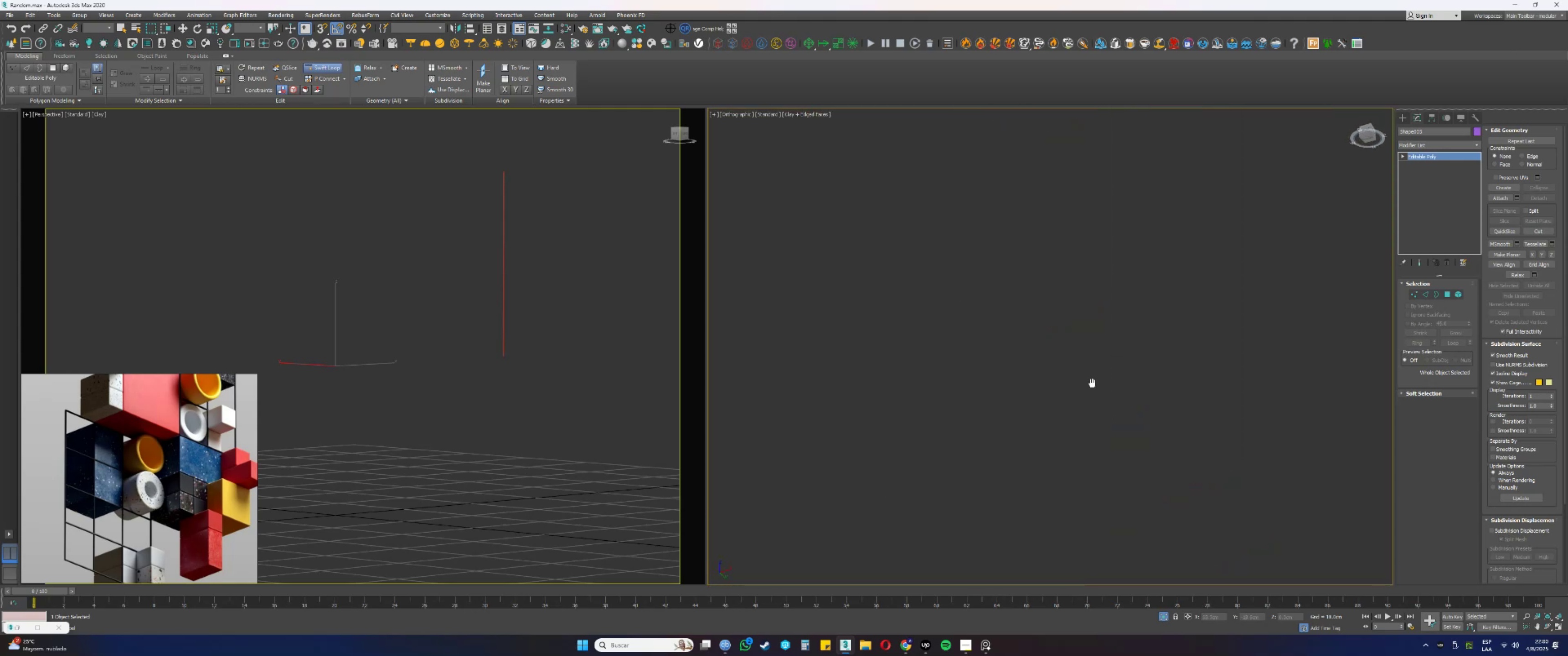 
scroll: coordinate [1077, 446], scroll_direction: up, amount: 1.0
 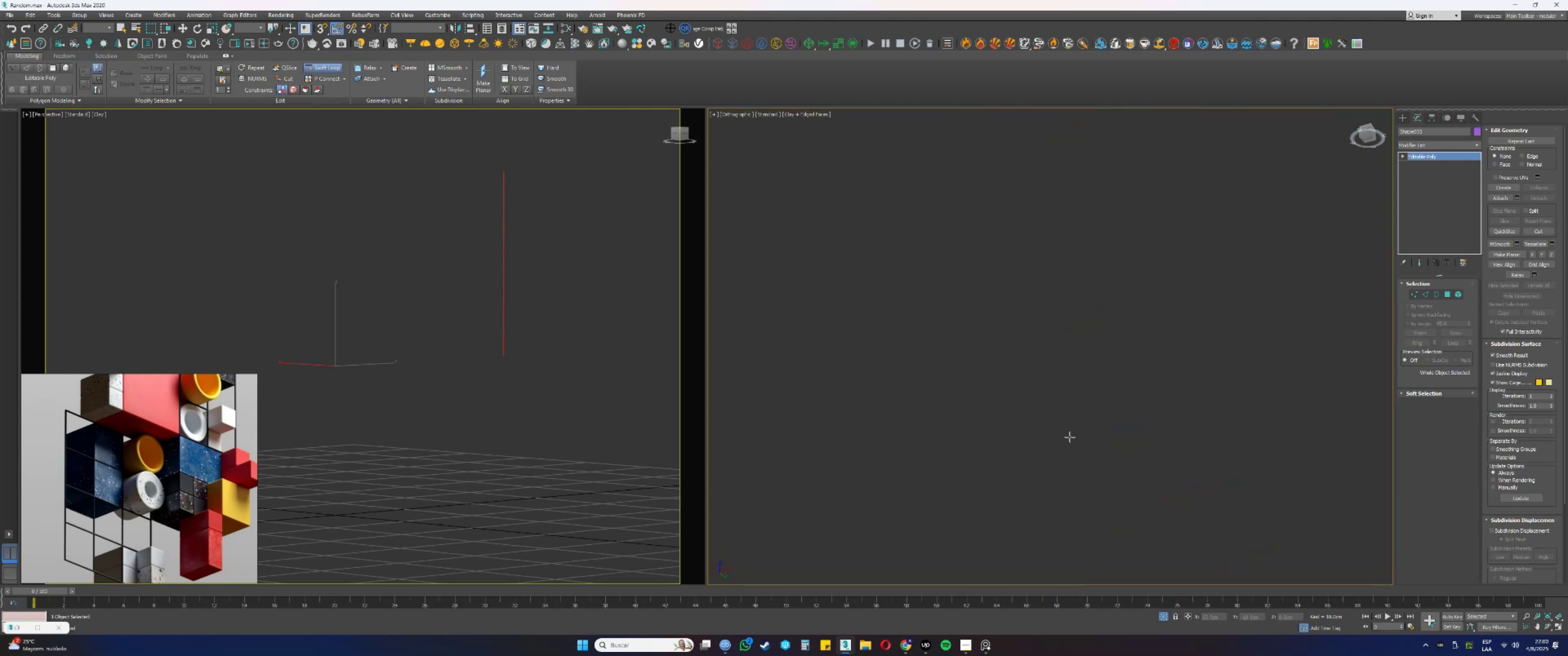 
key(Z)
 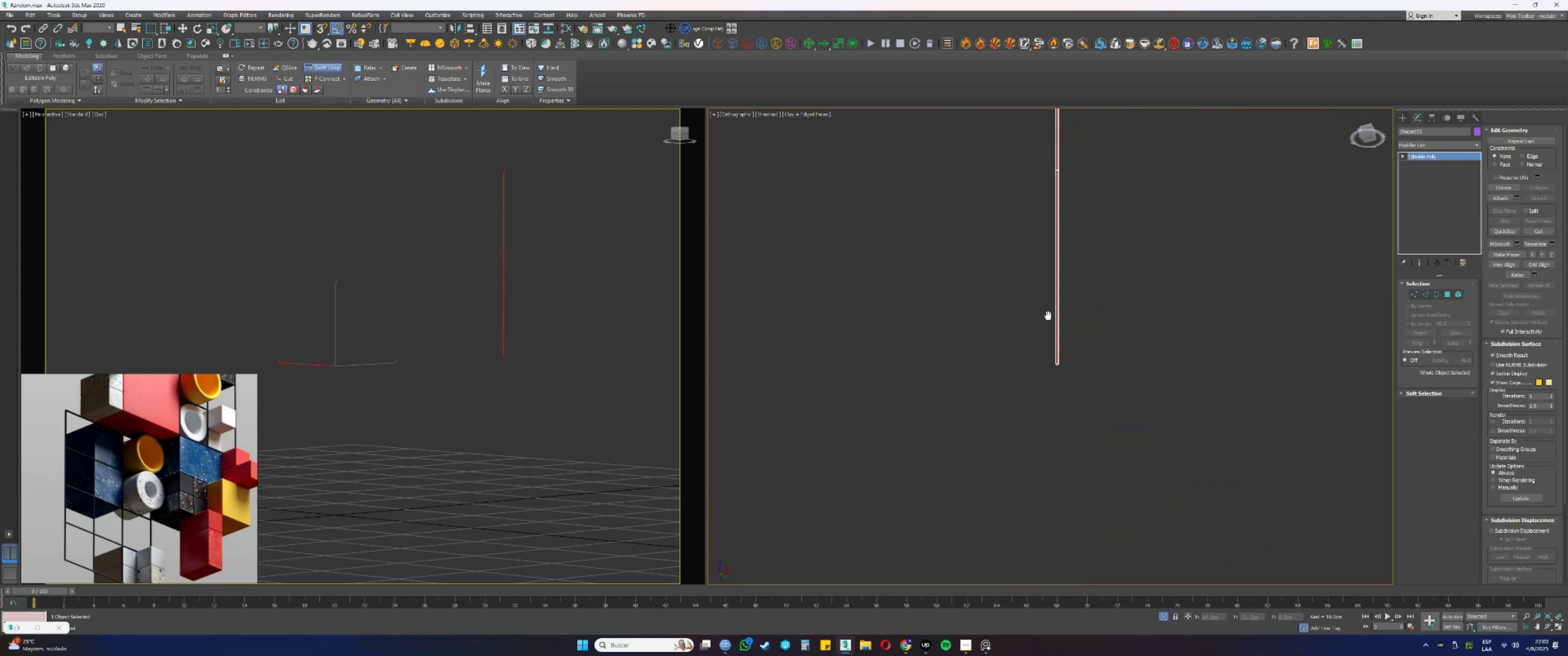 
scroll: coordinate [1068, 332], scroll_direction: up, amount: 18.0
 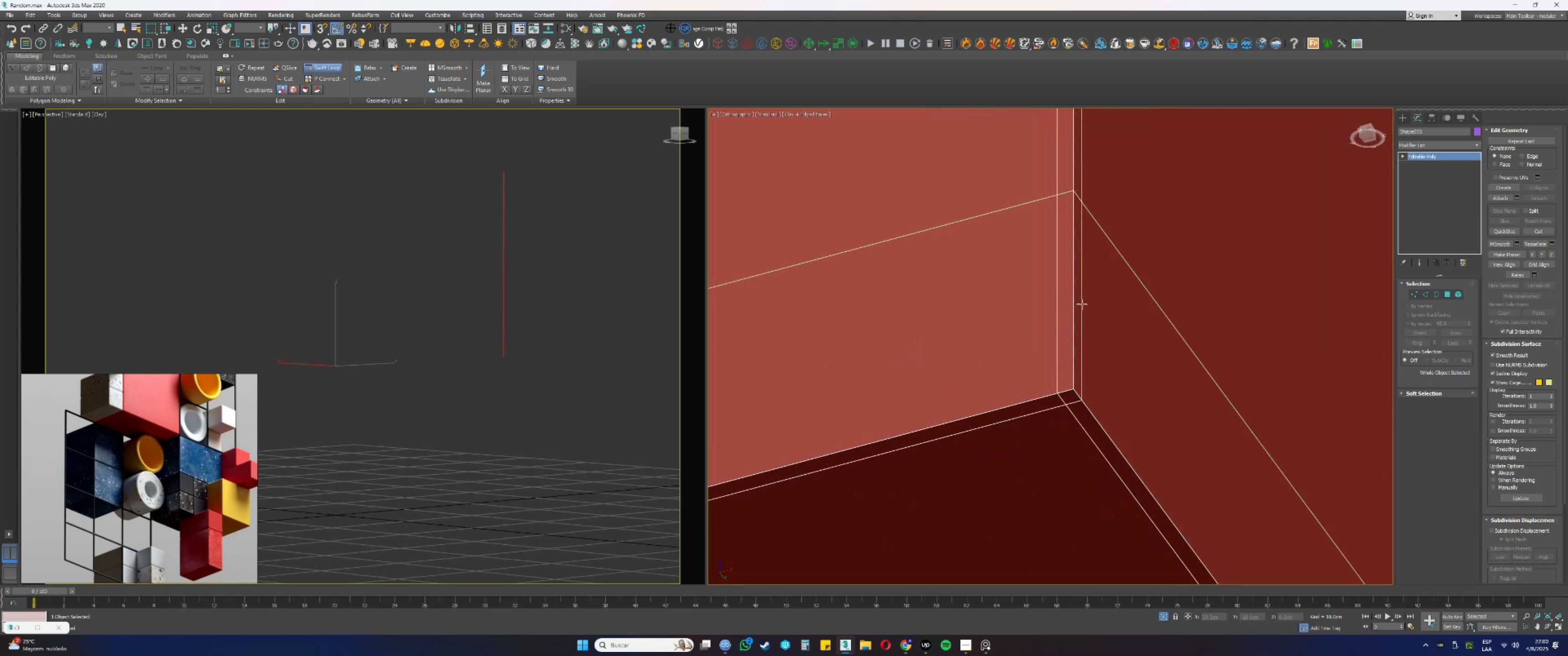 
left_click([1082, 303])
 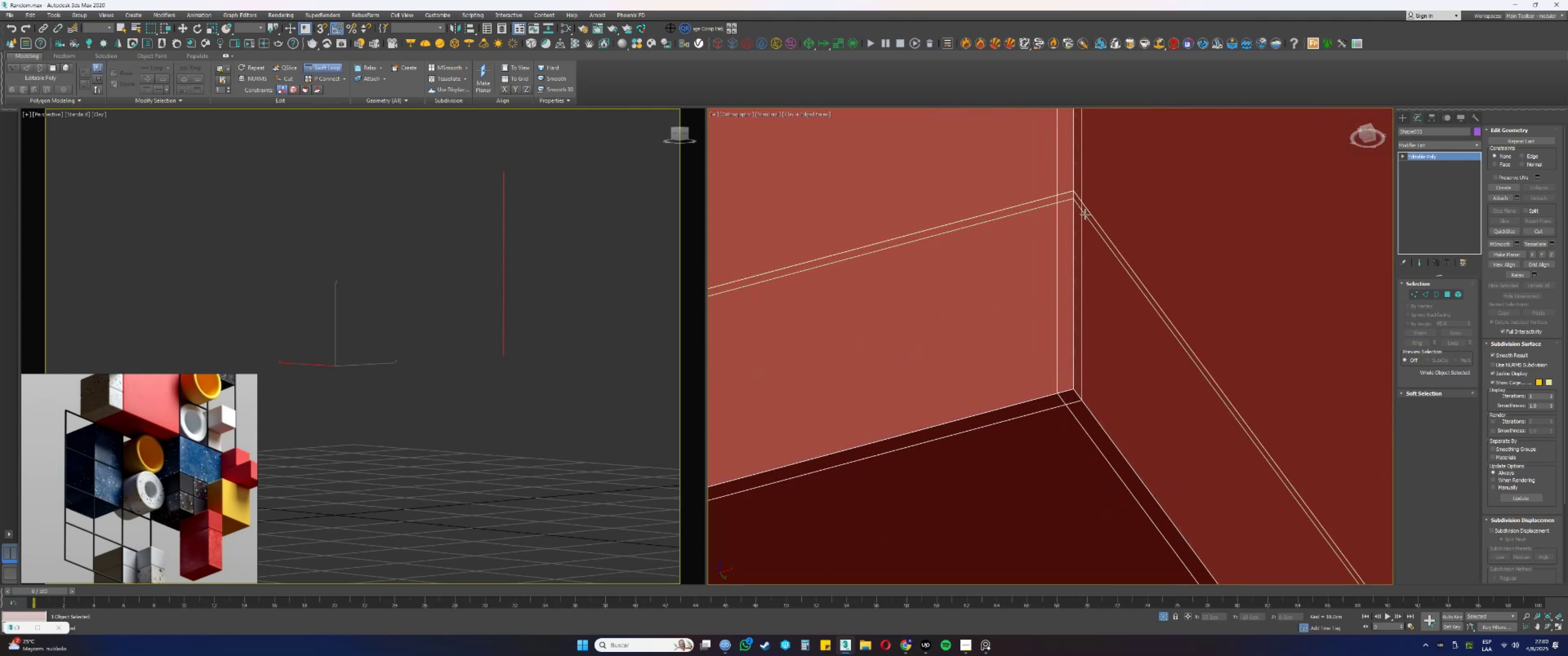 
hold_key(key=AltLeft, duration=1.73)
hold_key(key=ControlLeft, duration=1.53)
left_click_drag(start_coordinate=[1089, 212], to_coordinate=[1083, 387])
 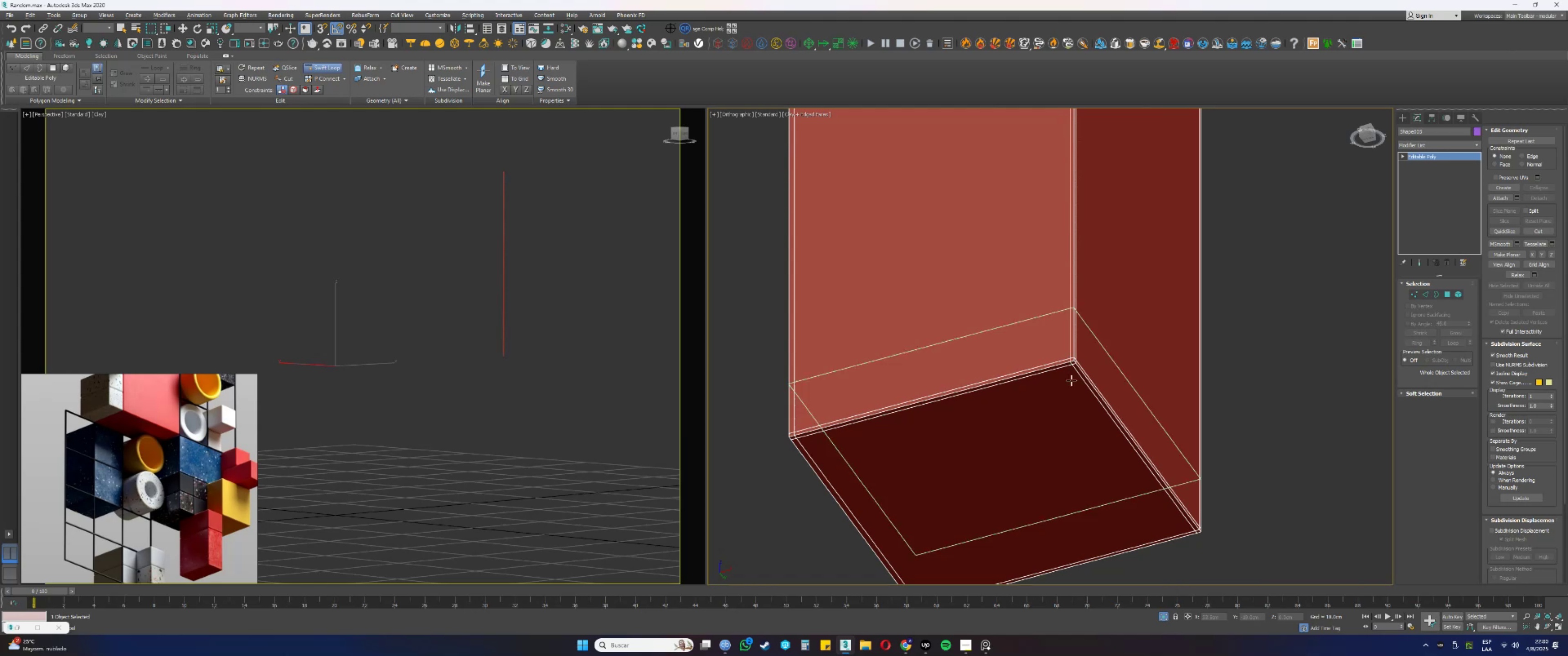 
key(Alt+Control+ControlLeft)
 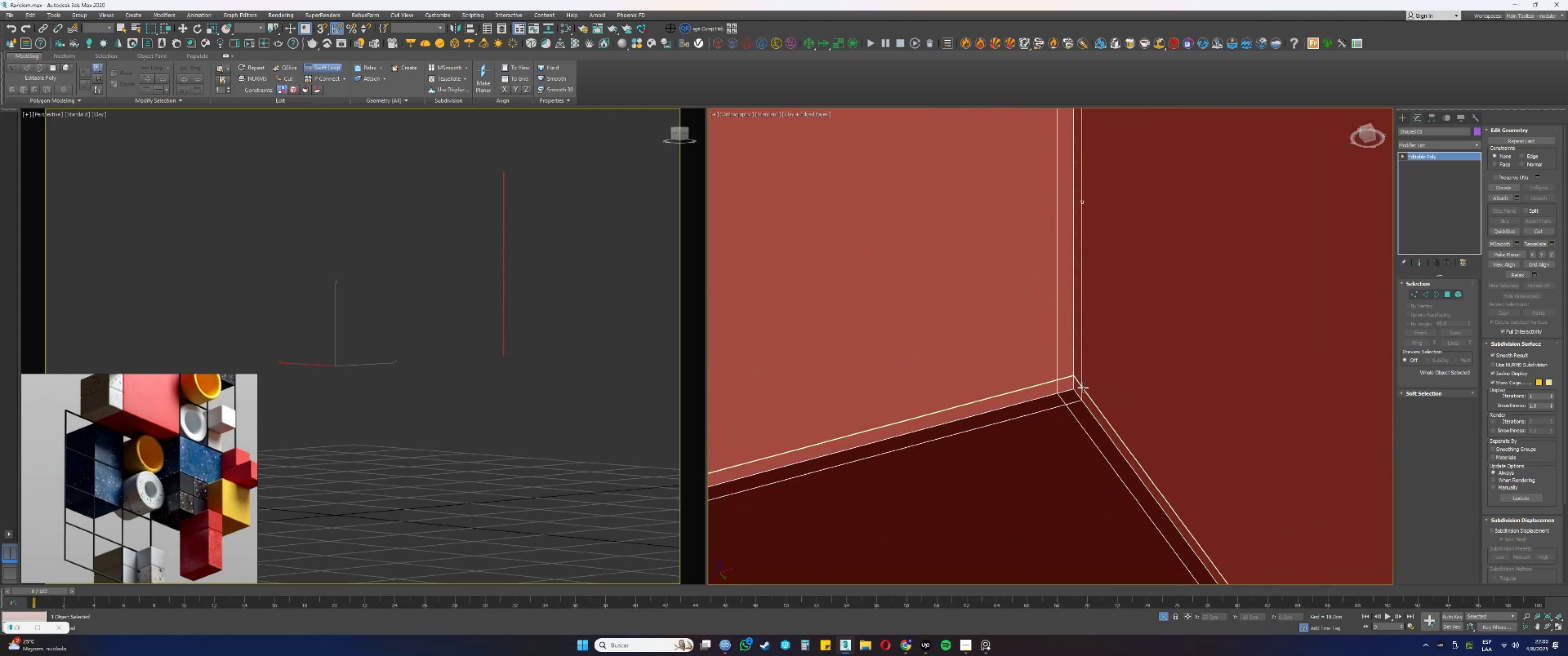 
key(Alt+Control+ControlLeft)
 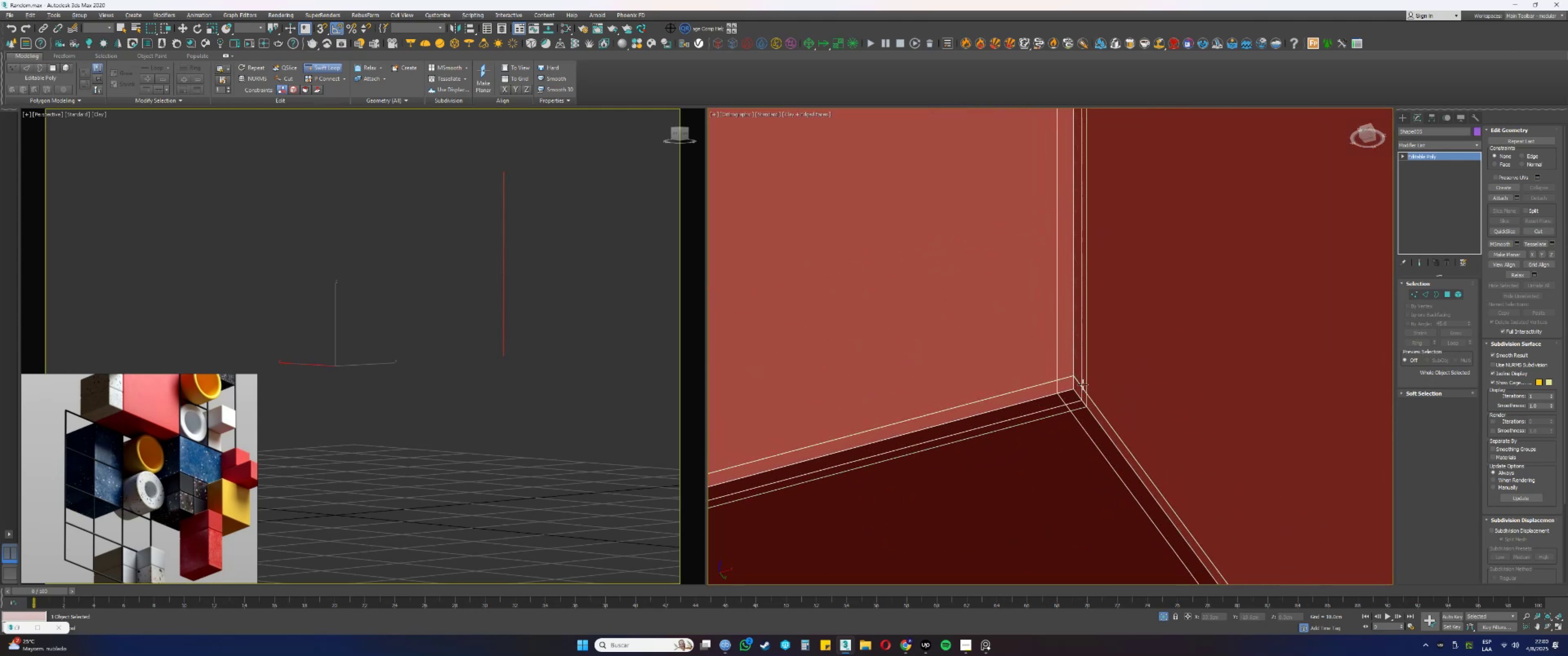 
key(Alt+Control+ControlLeft)
 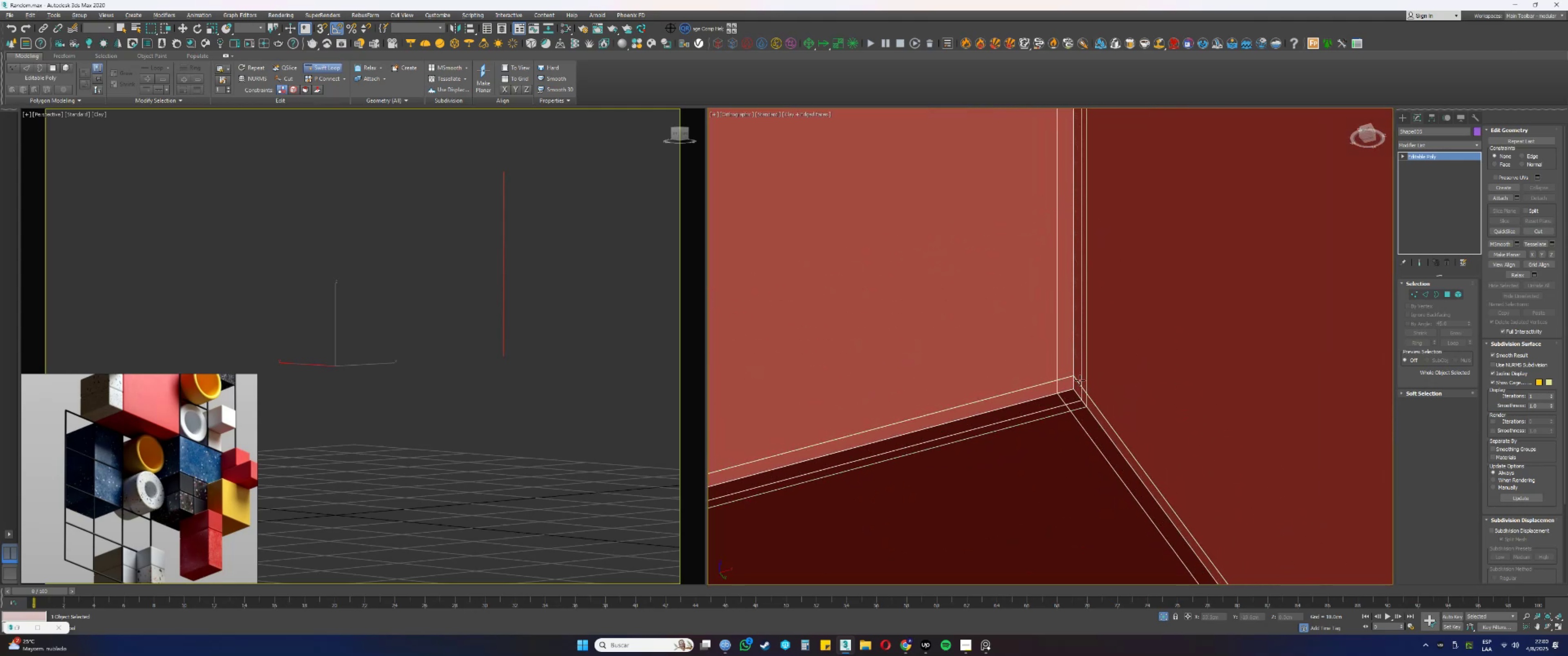 
key(Alt+Control+ControlLeft)
 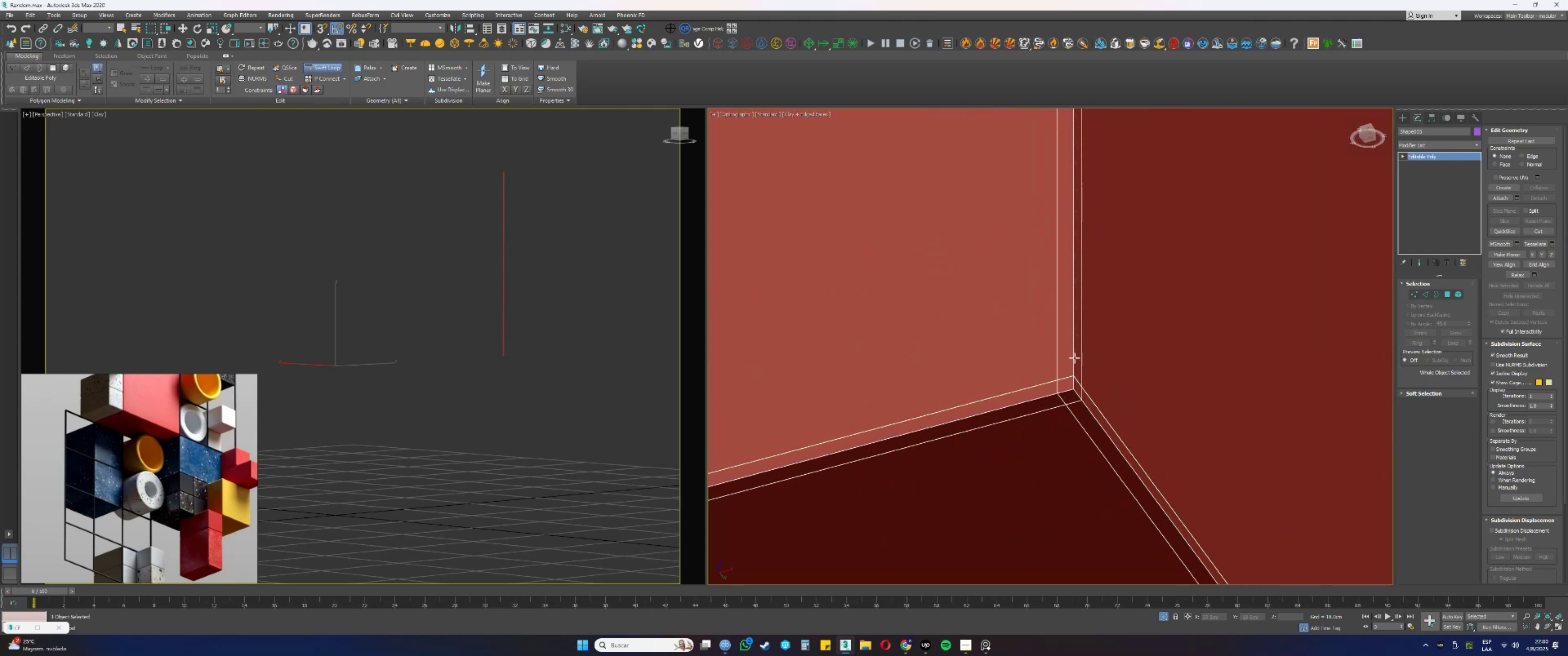 
scroll: coordinate [1074, 351], scroll_direction: down, amount: 5.0
 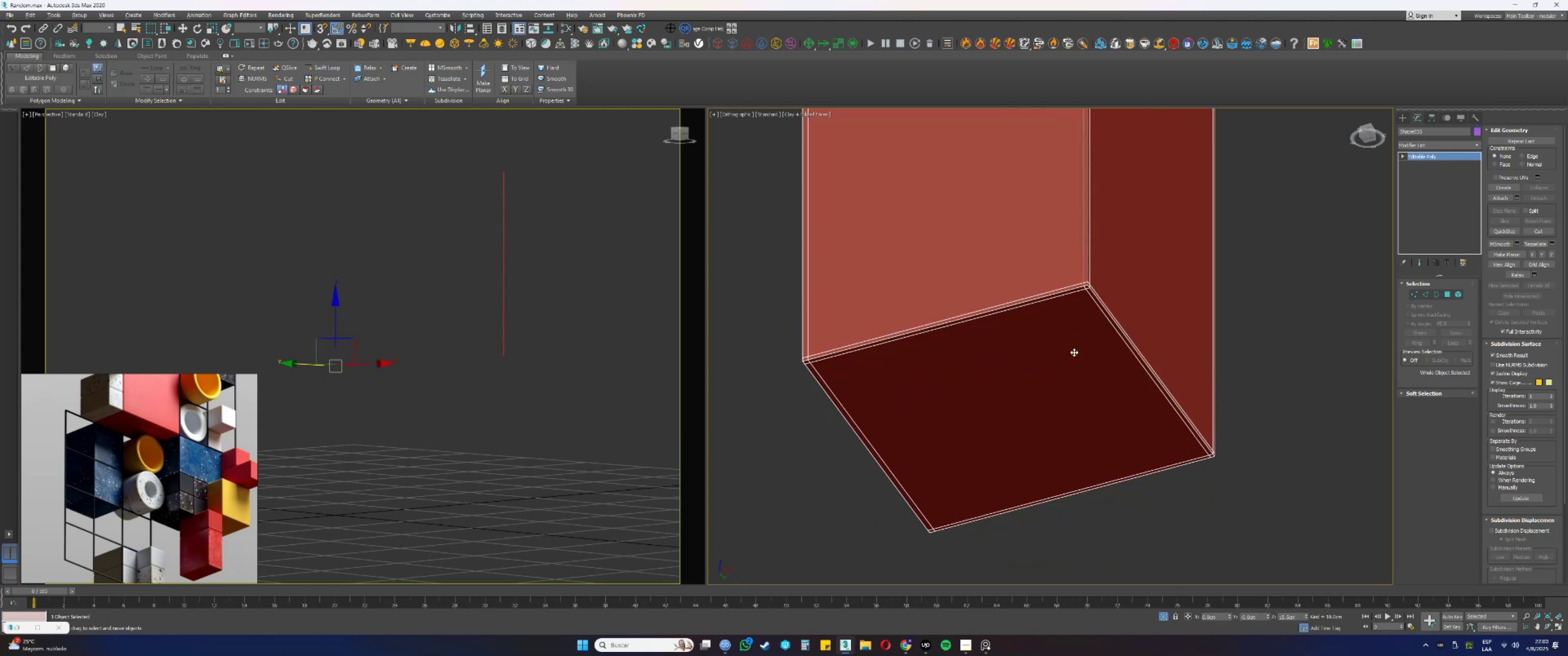 
right_click([1424, 154])
 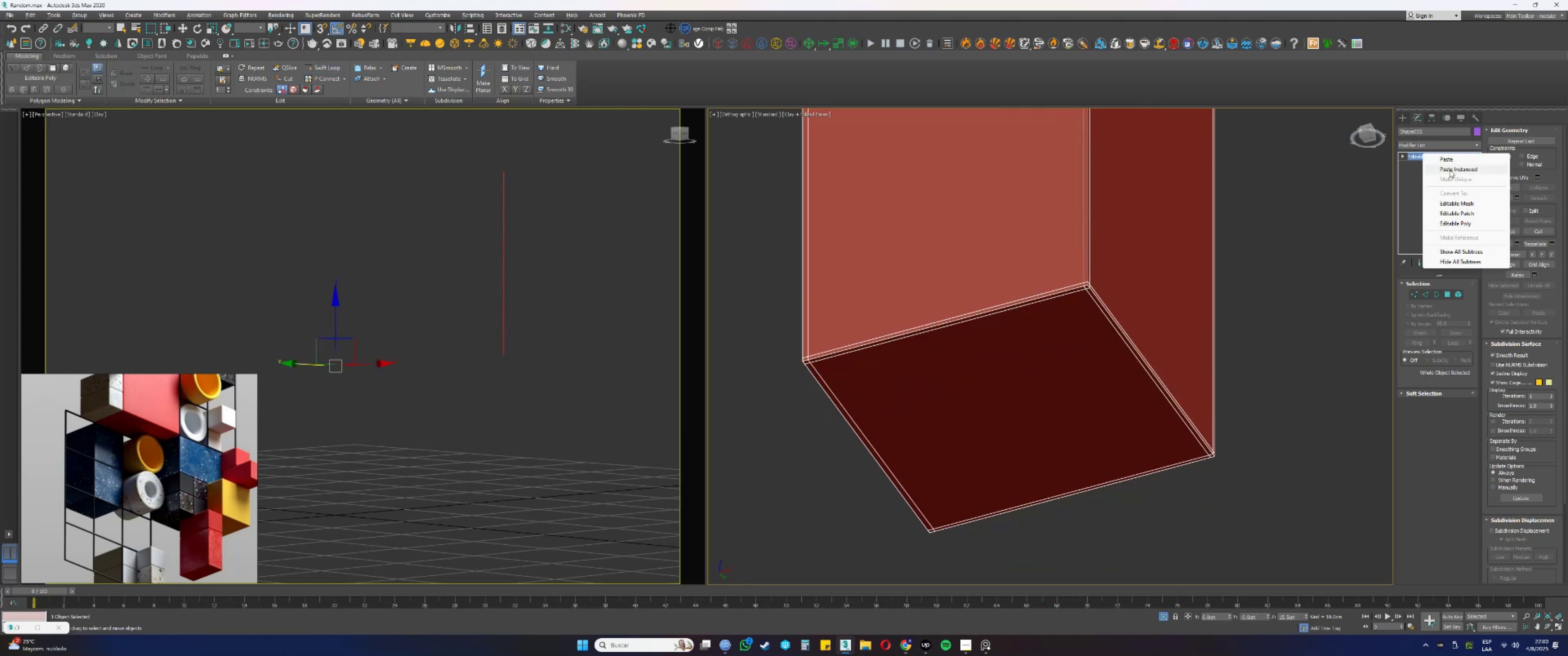 
left_click([1449, 170])
 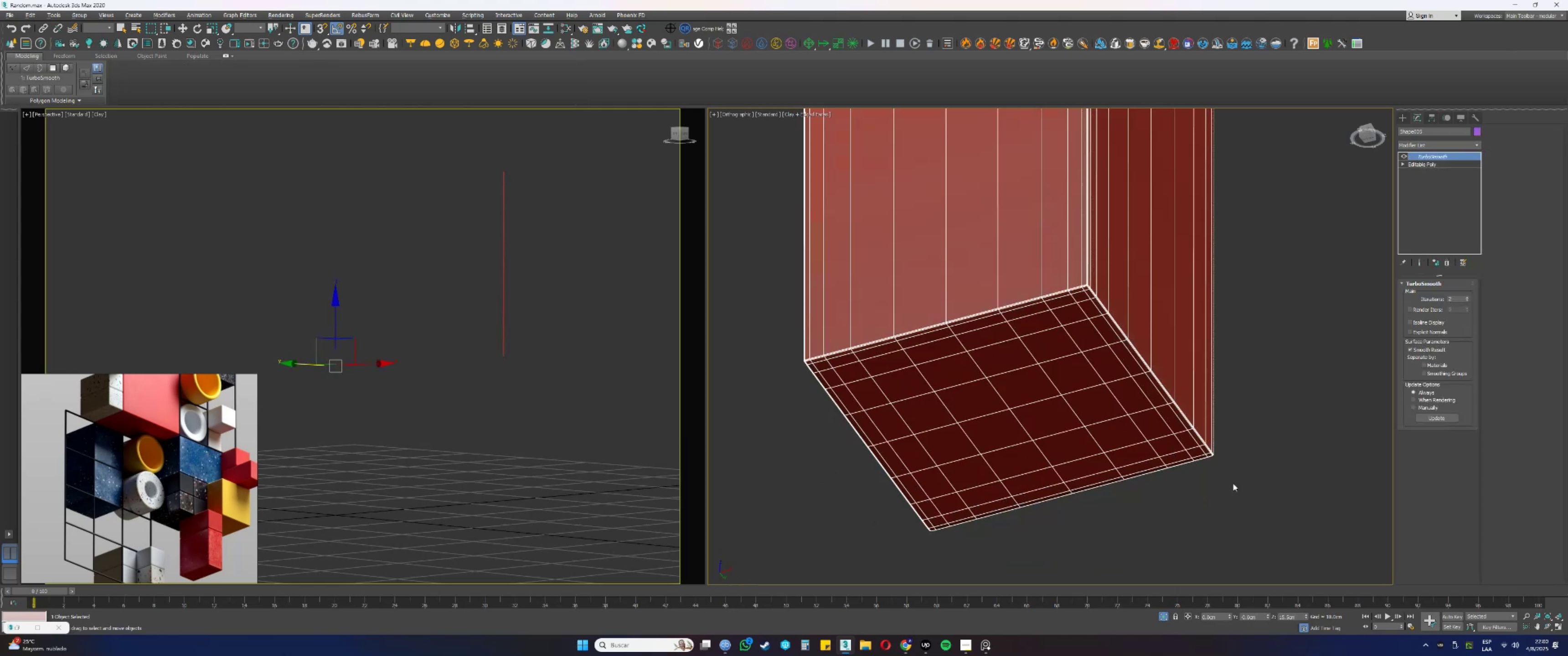 
key(F4)
 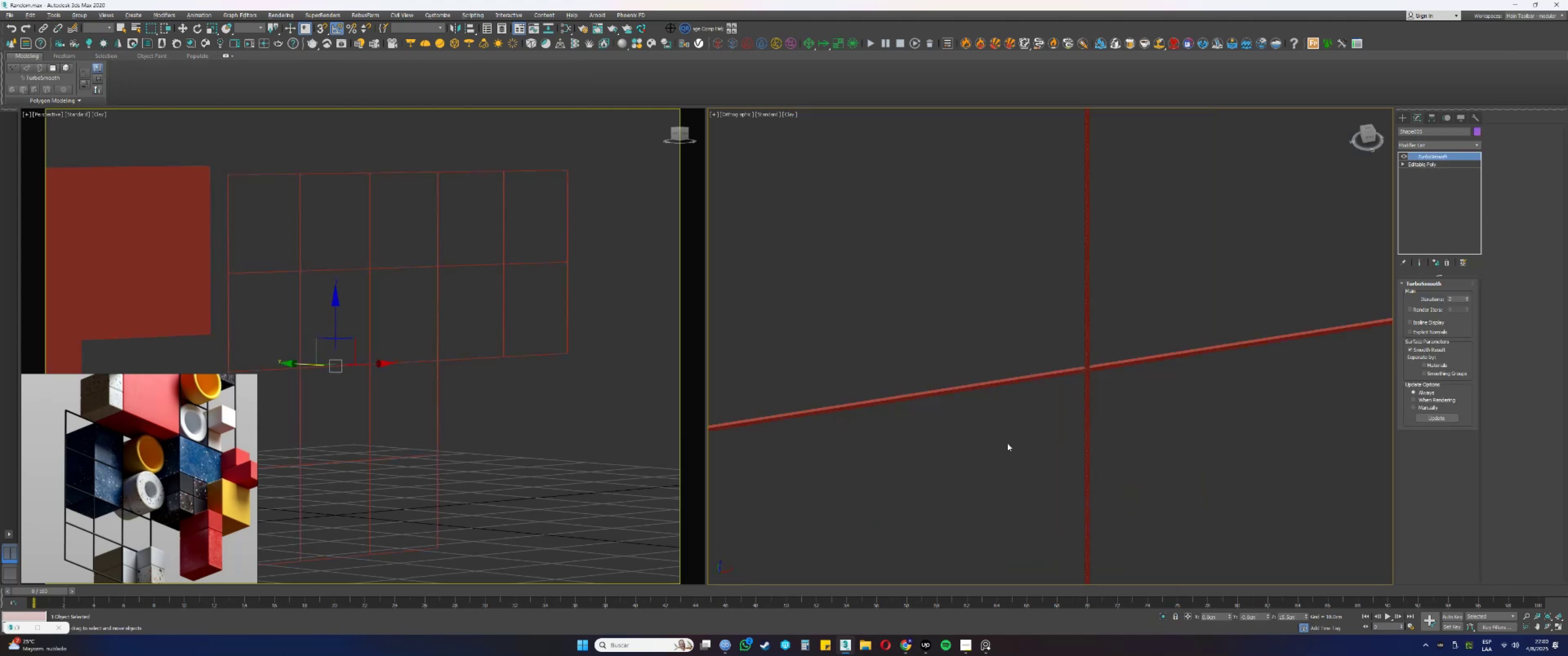 
scroll: coordinate [982, 407], scroll_direction: down, amount: 5.0
 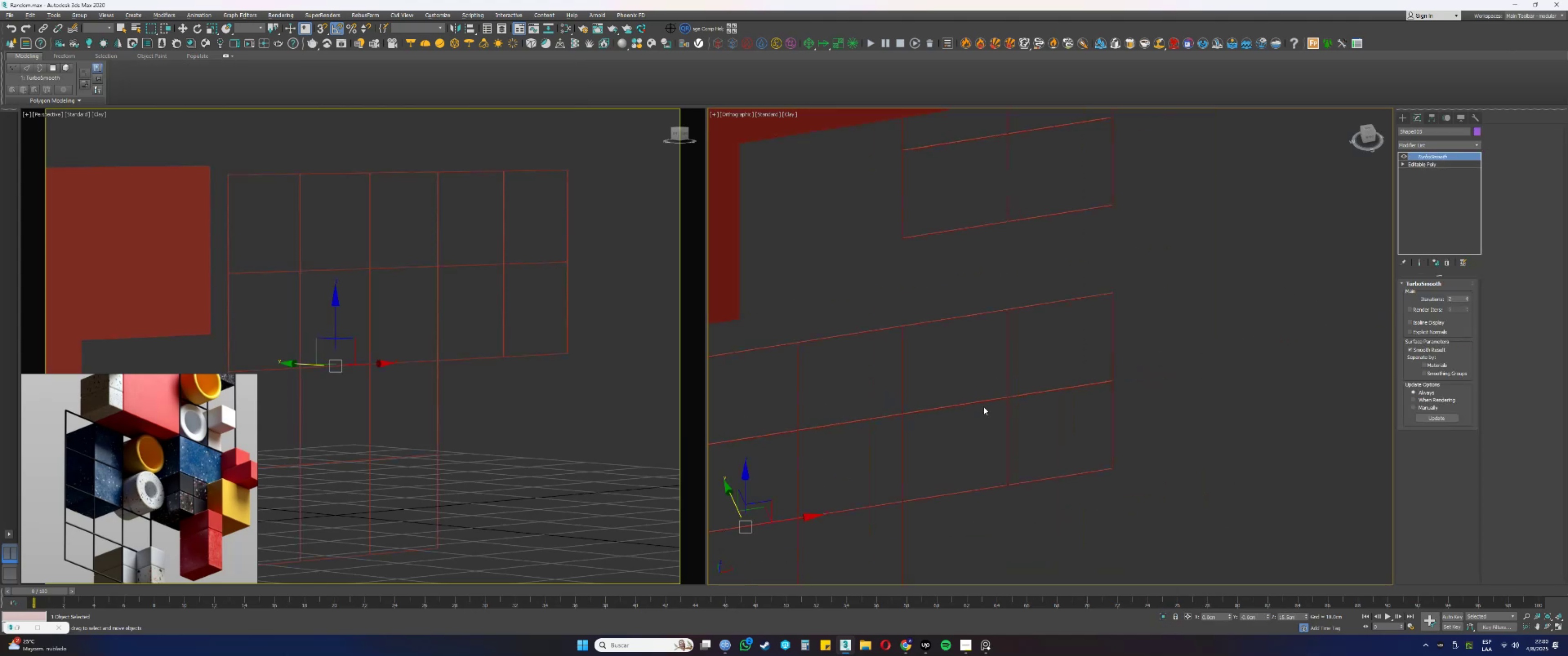 
key(F4)
 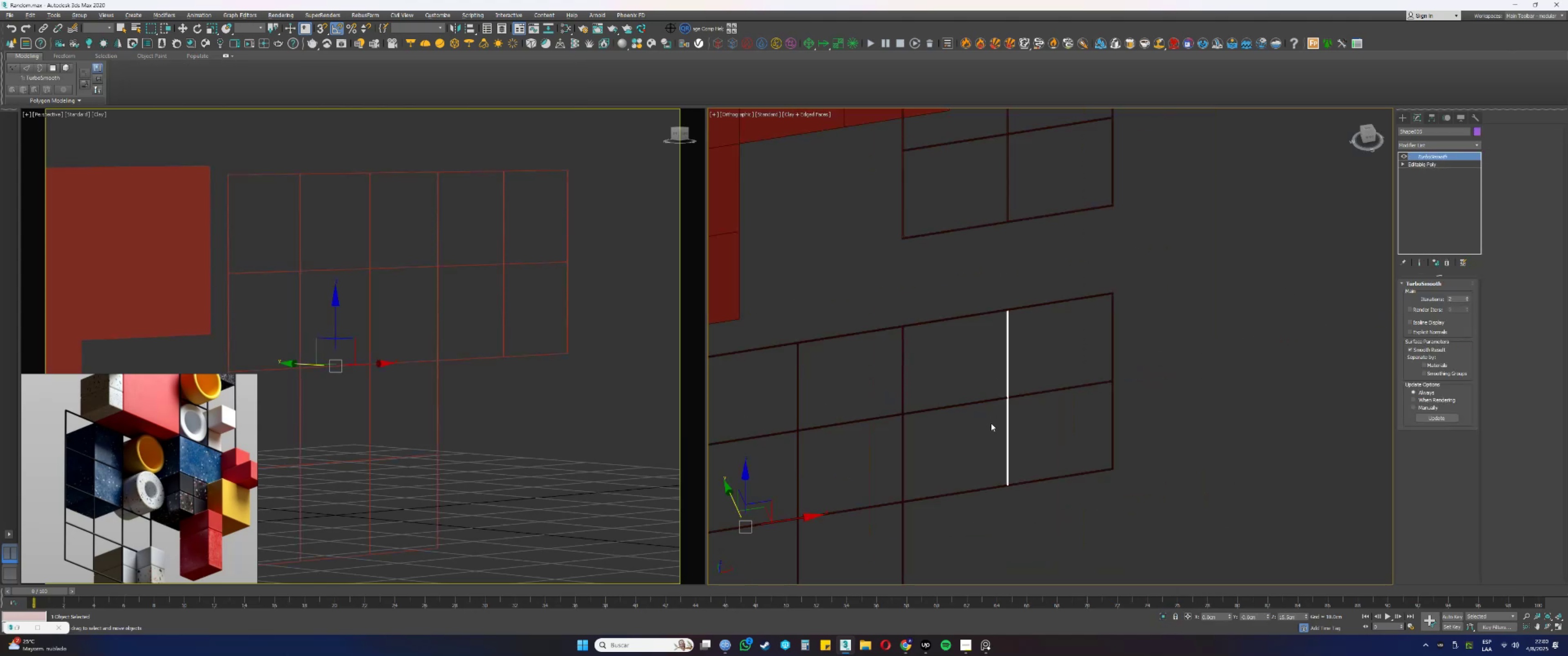 
scroll: coordinate [1047, 340], scroll_direction: up, amount: 4.0
 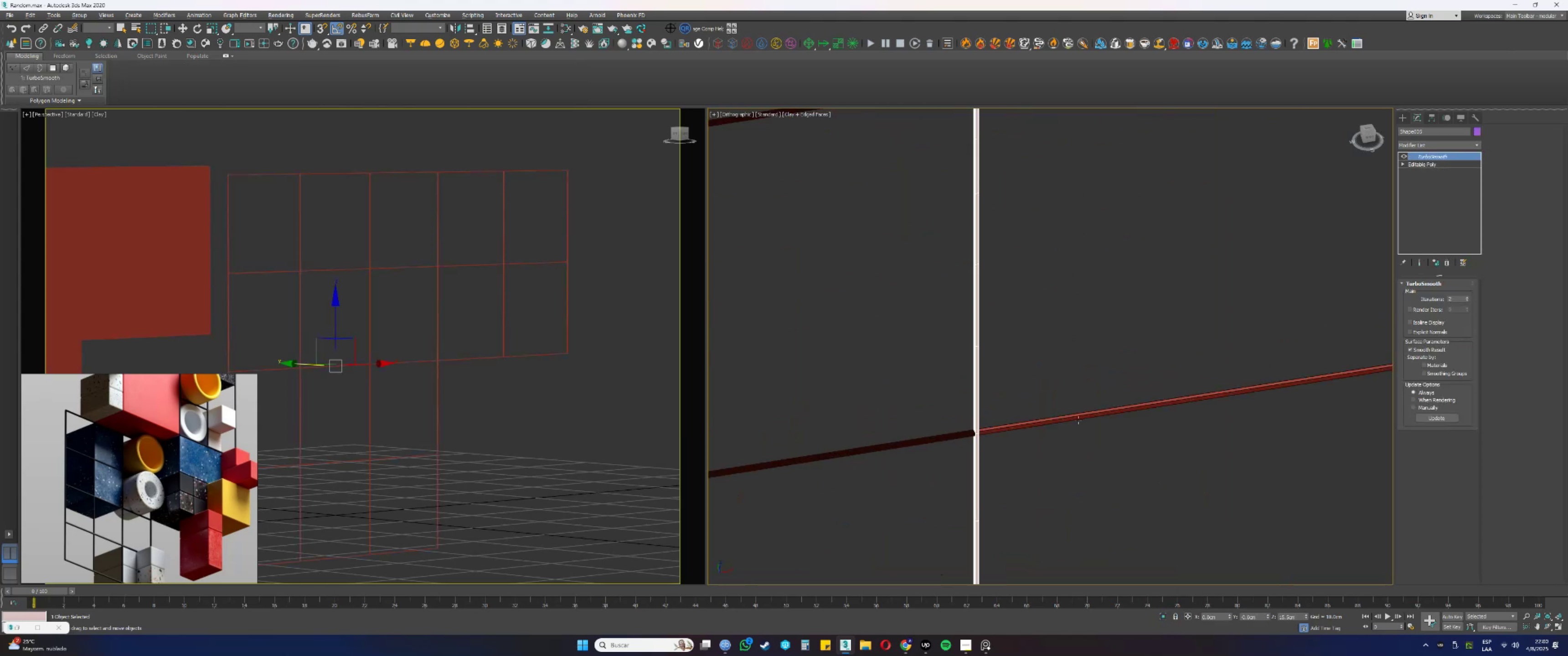 
left_click_drag(start_coordinate=[1086, 442], to_coordinate=[1068, 373])
 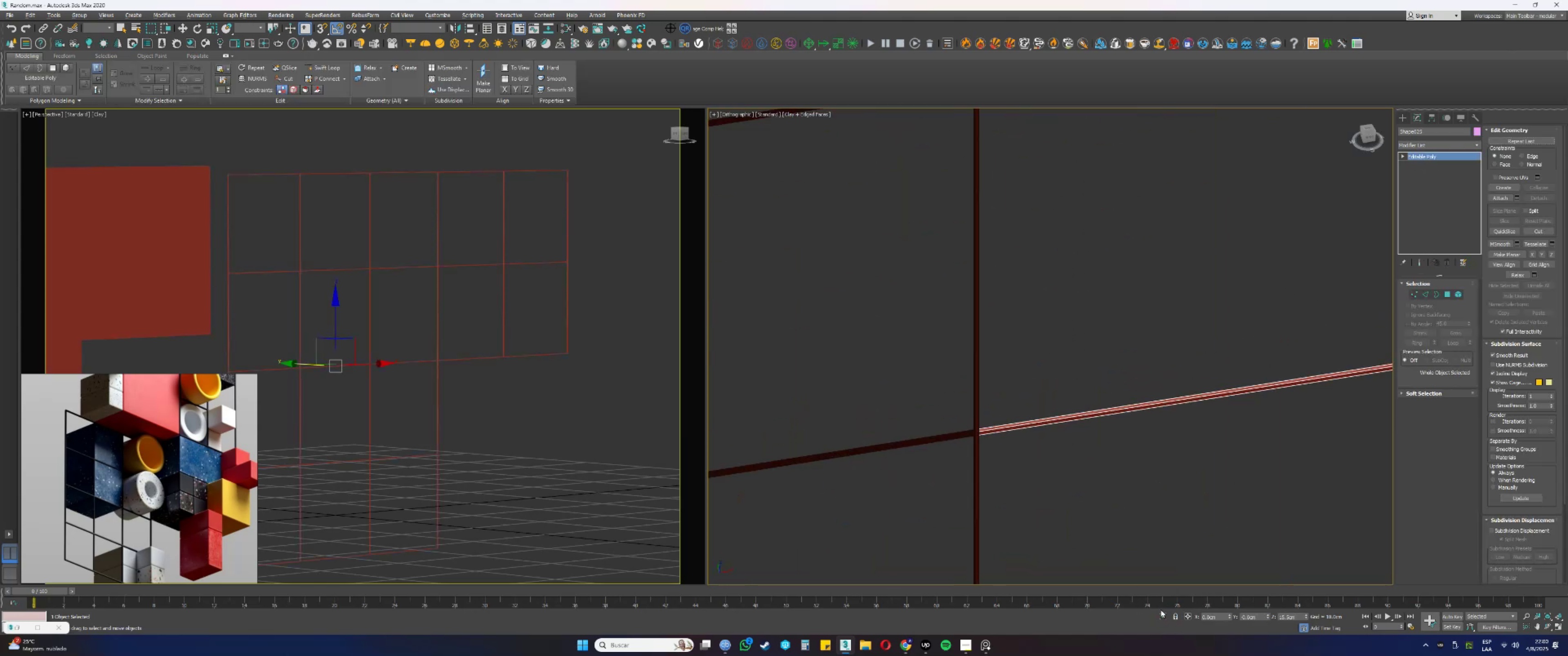 
left_click([1166, 617])
 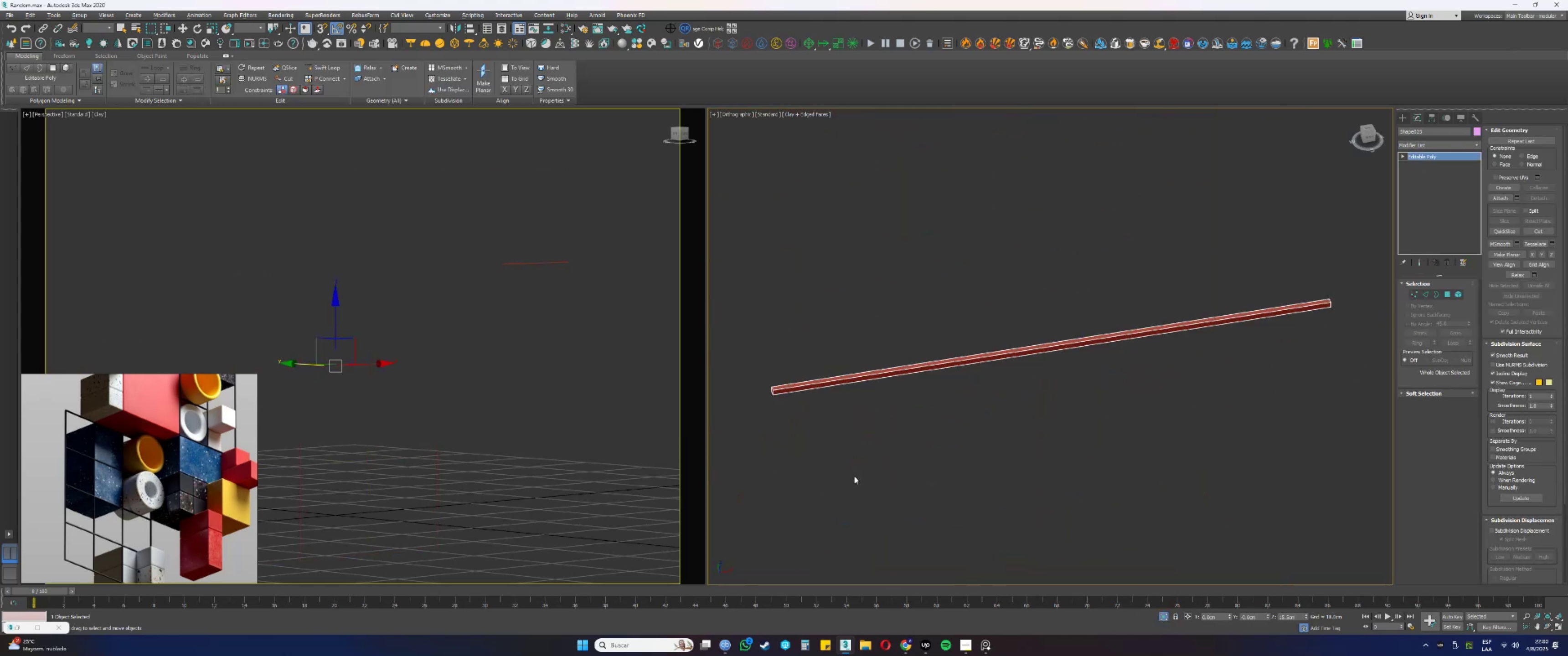 
hold_key(key=AltLeft, duration=0.43)
 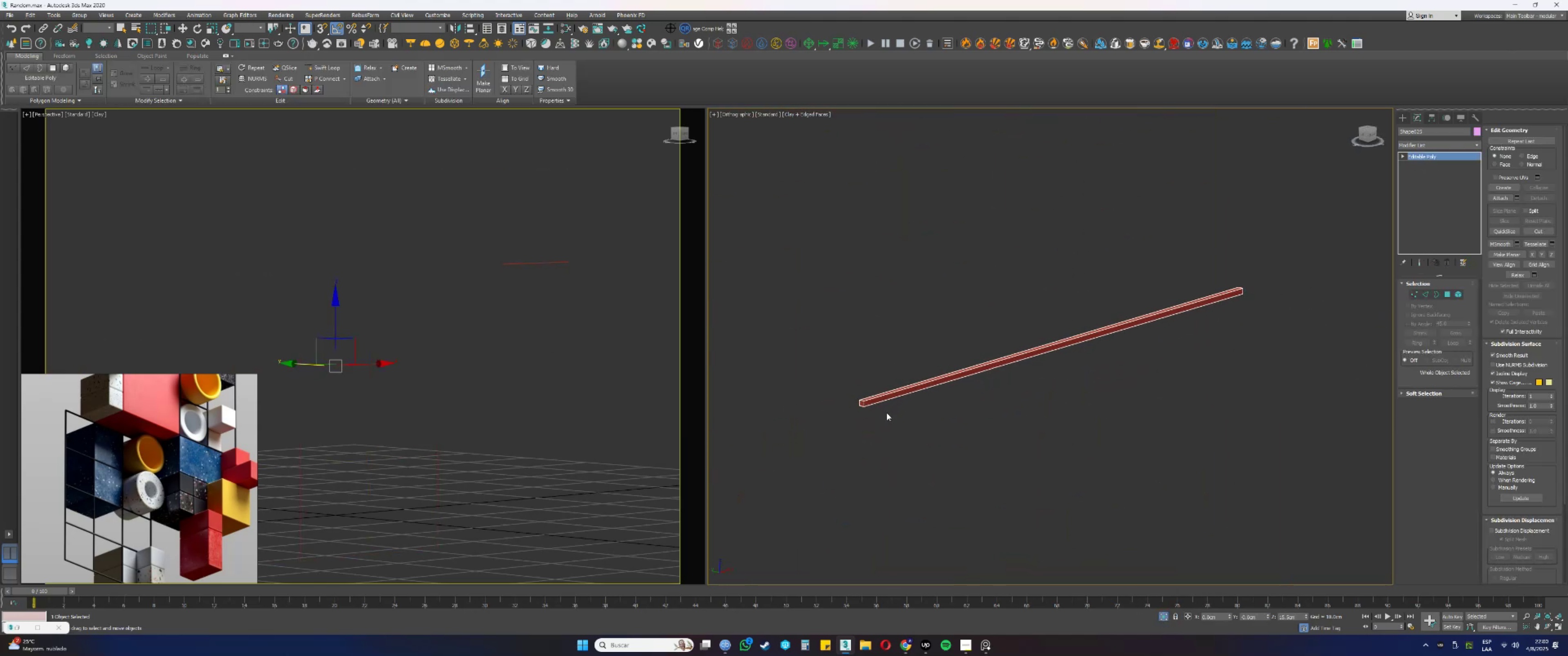 
scroll: coordinate [909, 366], scroll_direction: up, amount: 13.0
 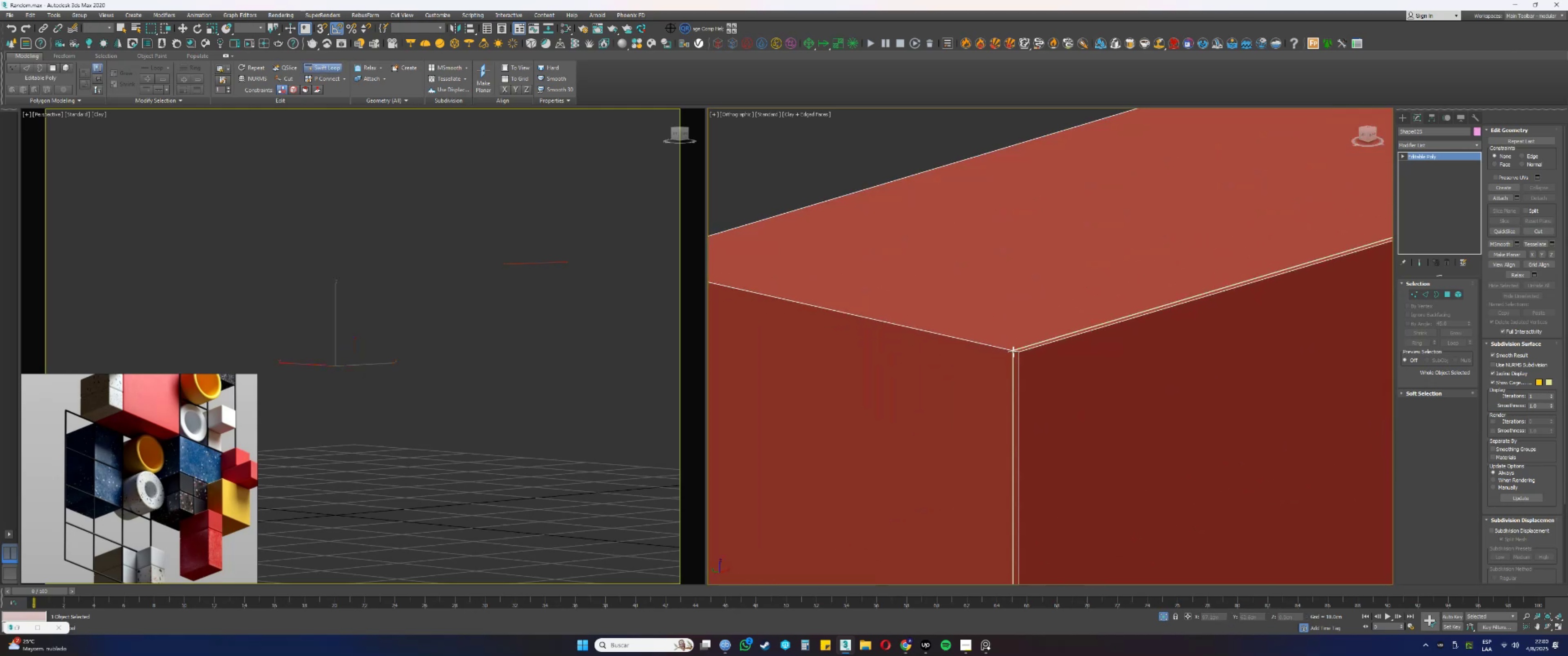 
scroll: coordinate [1019, 317], scroll_direction: down, amount: 14.0
 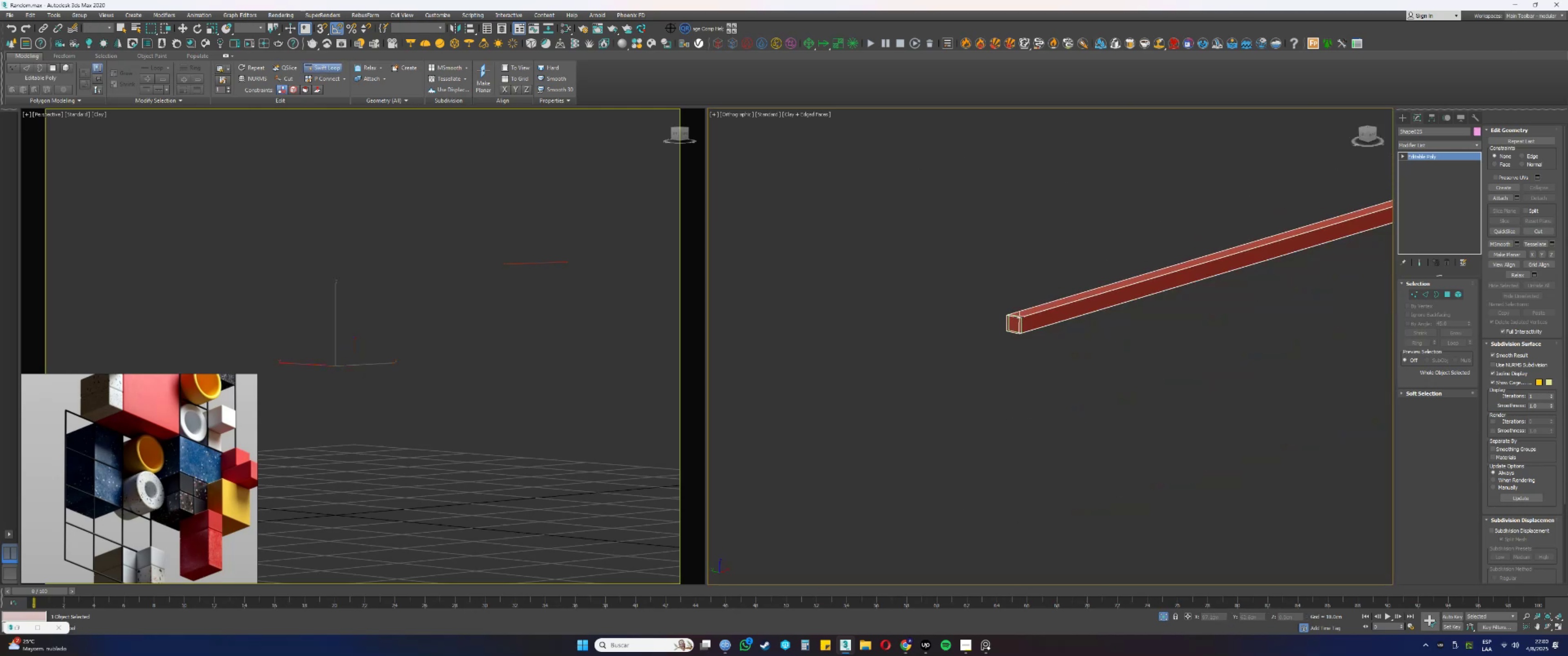 
hold_key(key=AltLeft, duration=0.35)
 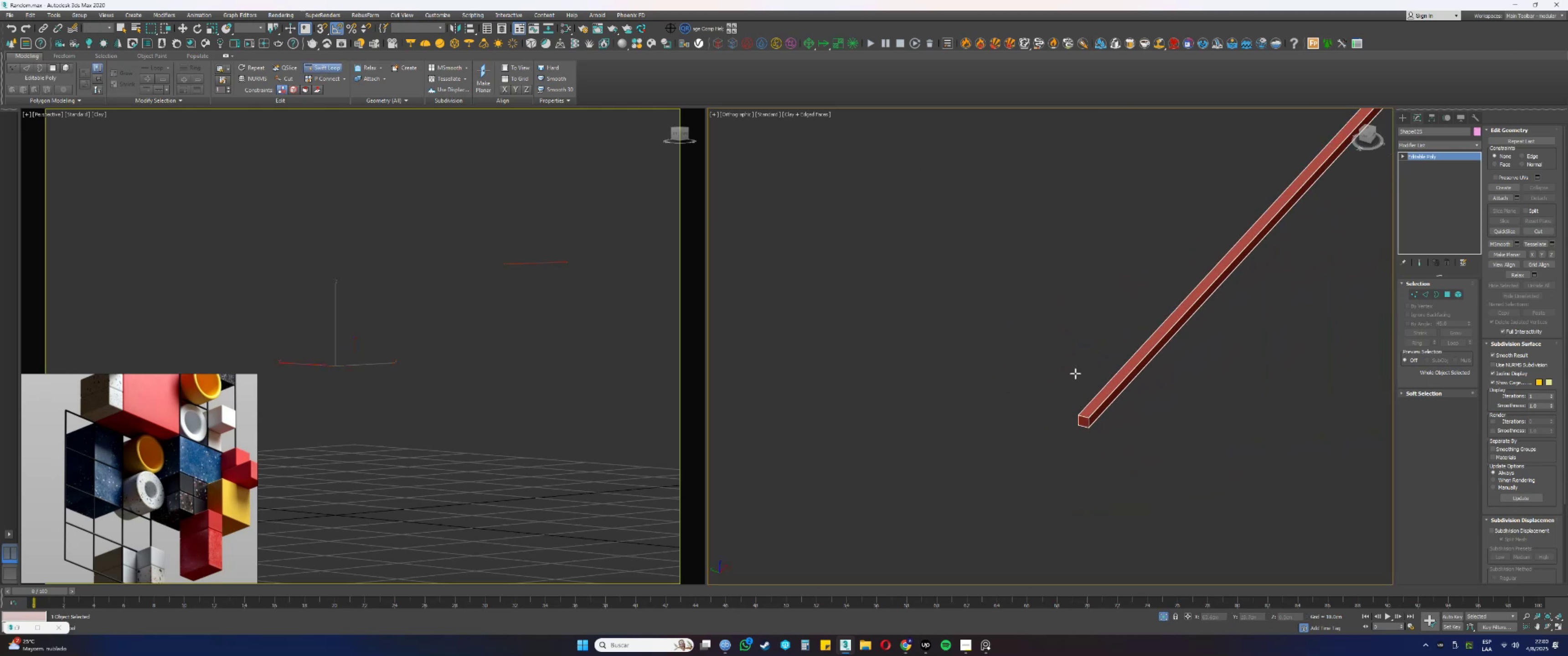 
scroll: coordinate [1080, 400], scroll_direction: up, amount: 11.0
 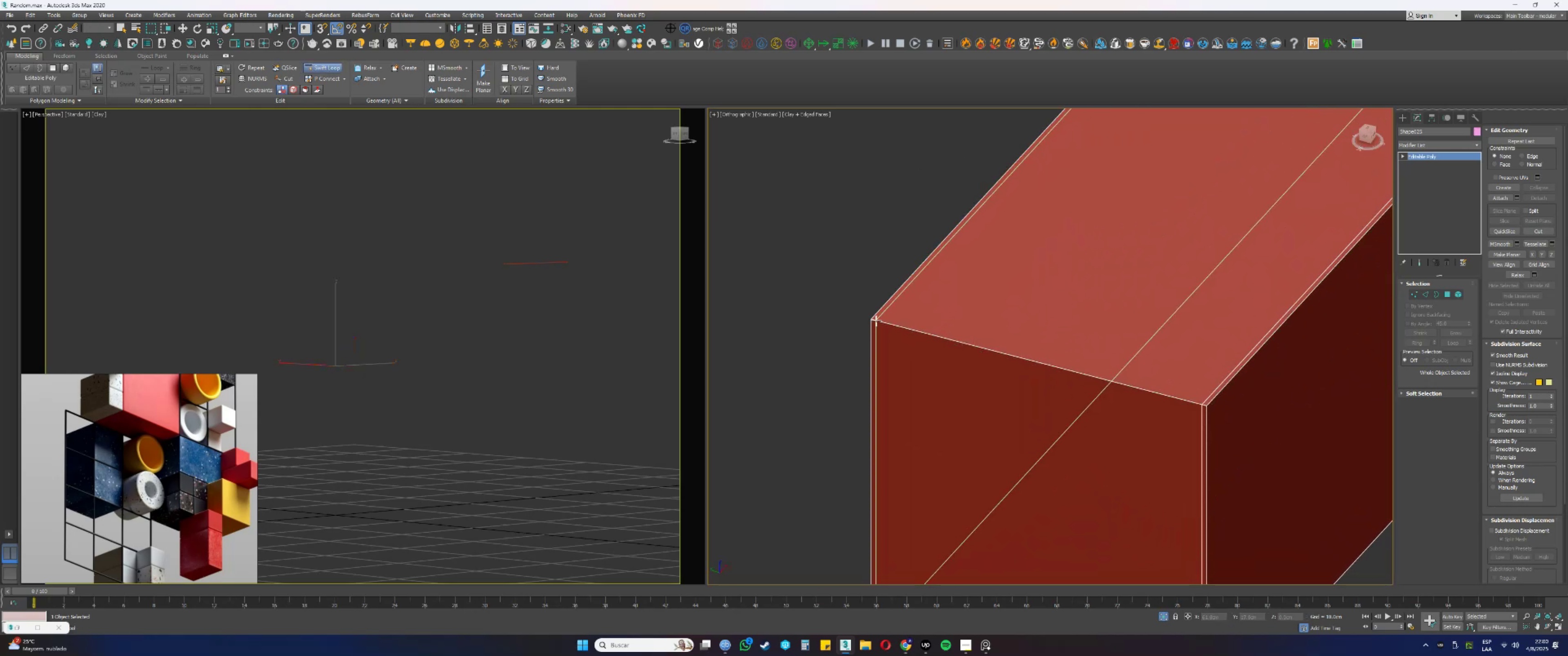 
left_click([876, 320])
 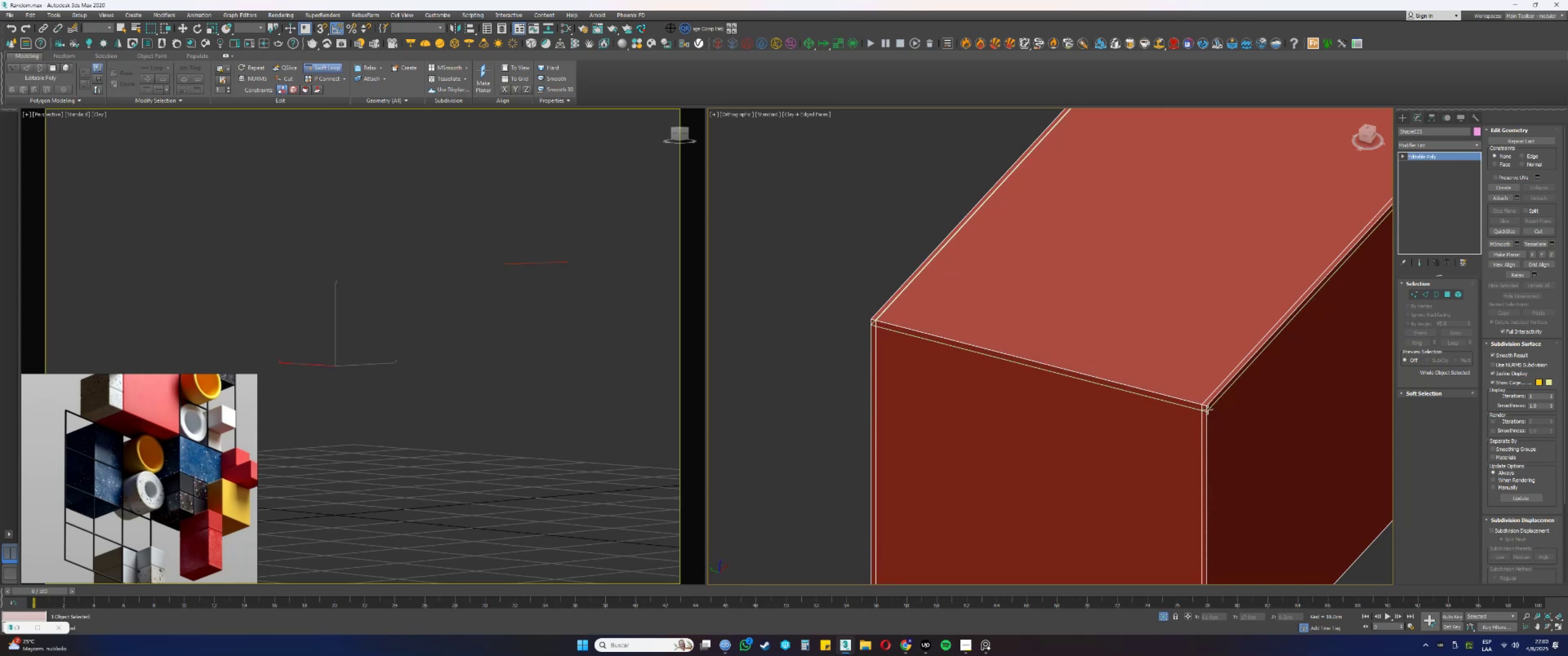 
left_click([1207, 409])
 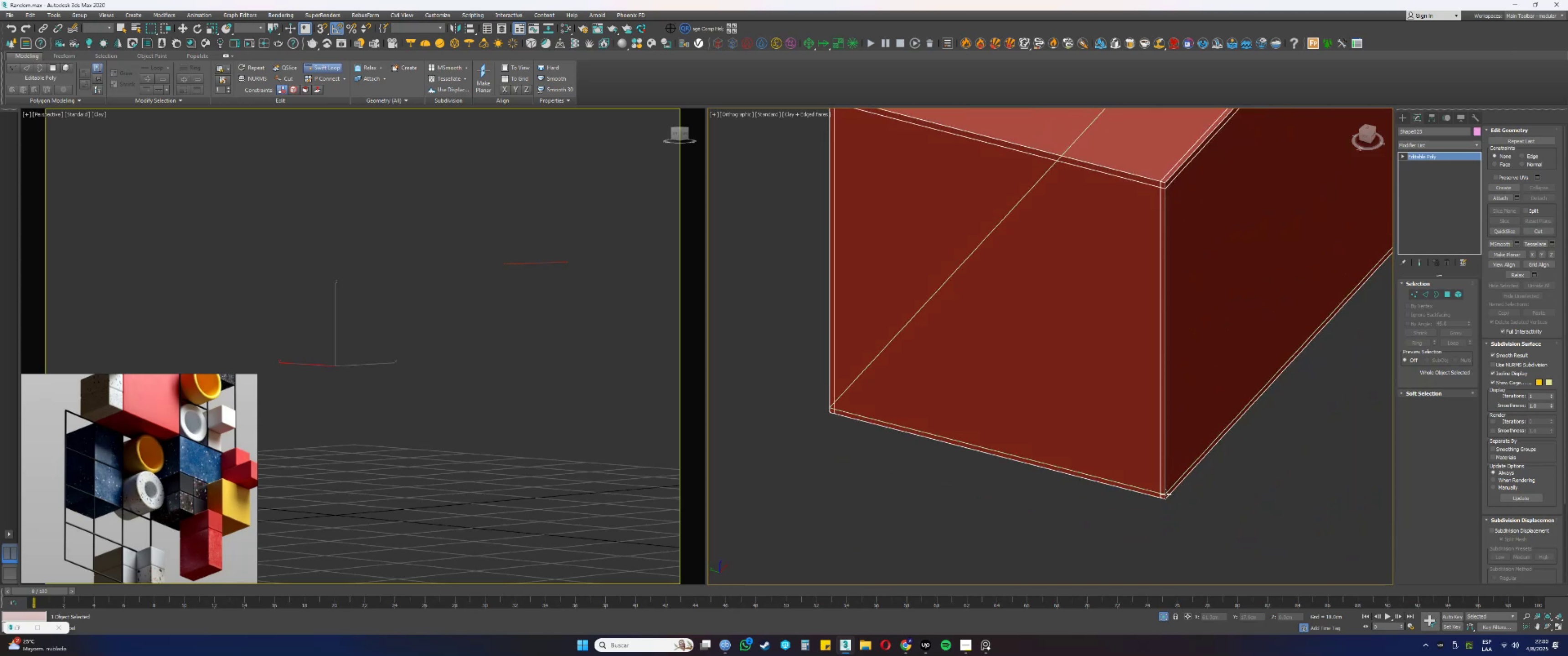 
left_click([1166, 492])
 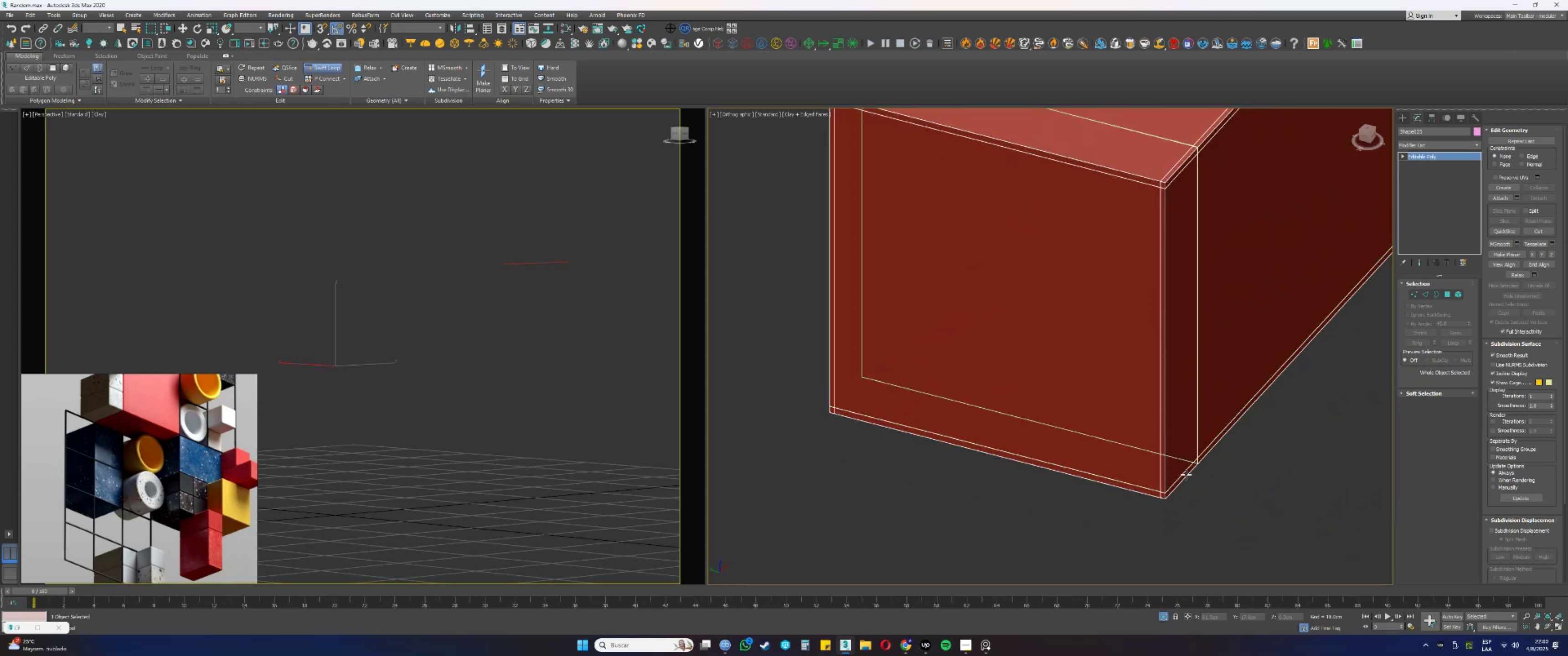 
hold_key(key=AltLeft, duration=2.67)
hold_key(key=ControlLeft, duration=1.53)
left_click_drag(start_coordinate=[1197, 451], to_coordinate=[1161, 481])
 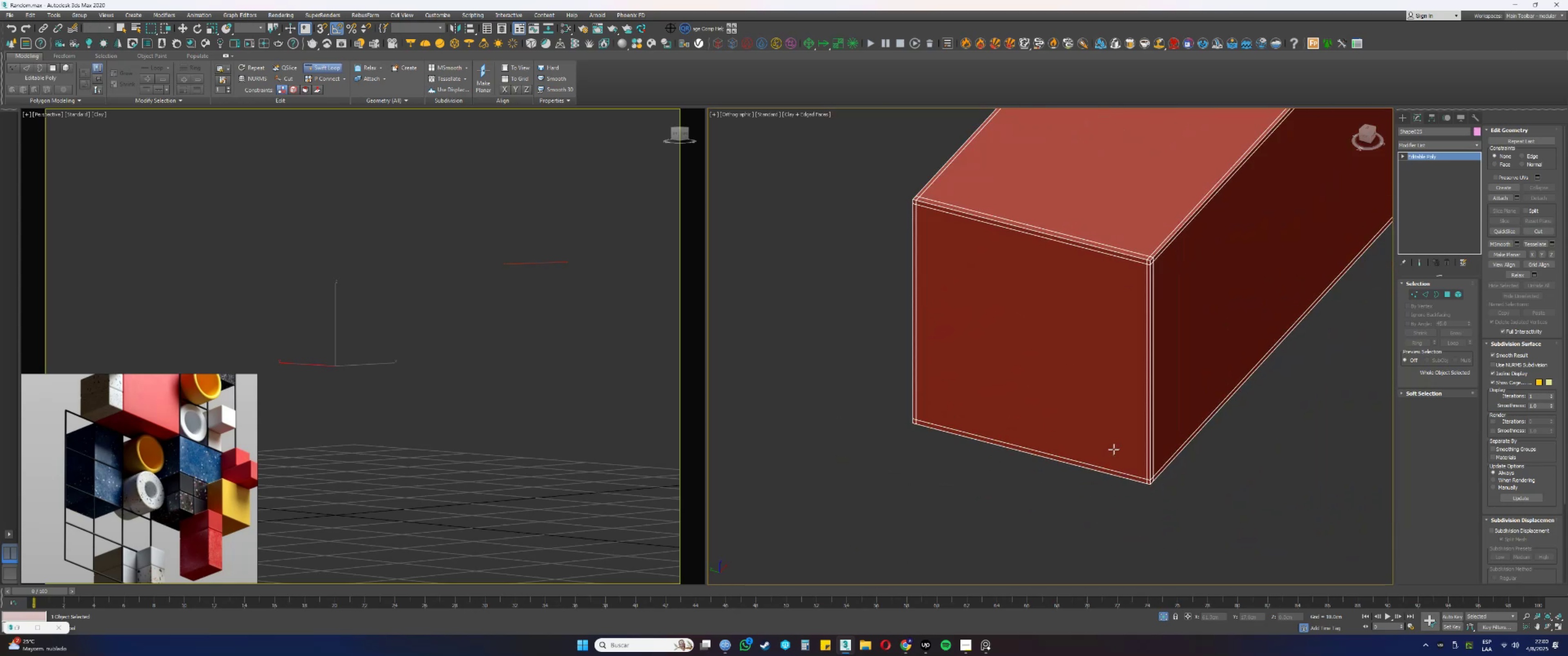 
hold_key(key=ControlLeft, duration=1.04)
 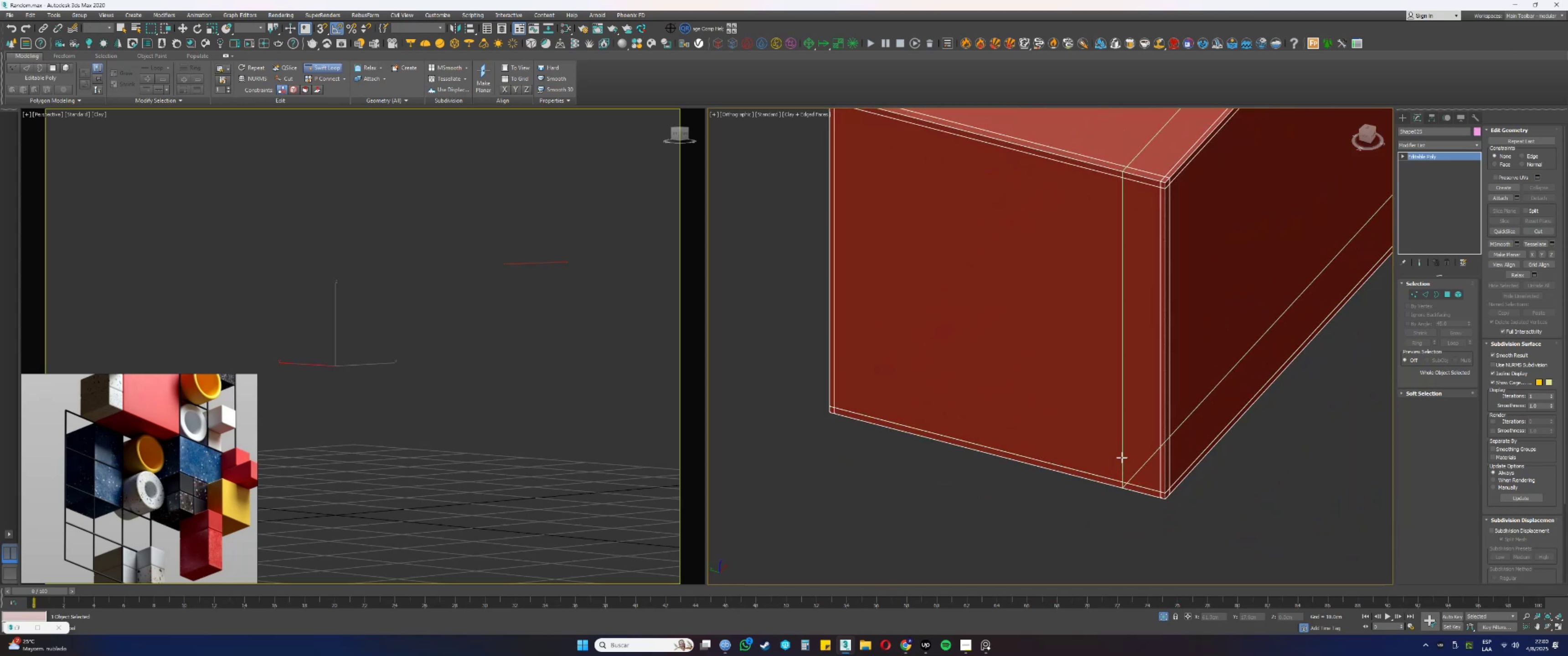 
scroll: coordinate [1104, 393], scroll_direction: down, amount: 17.0
 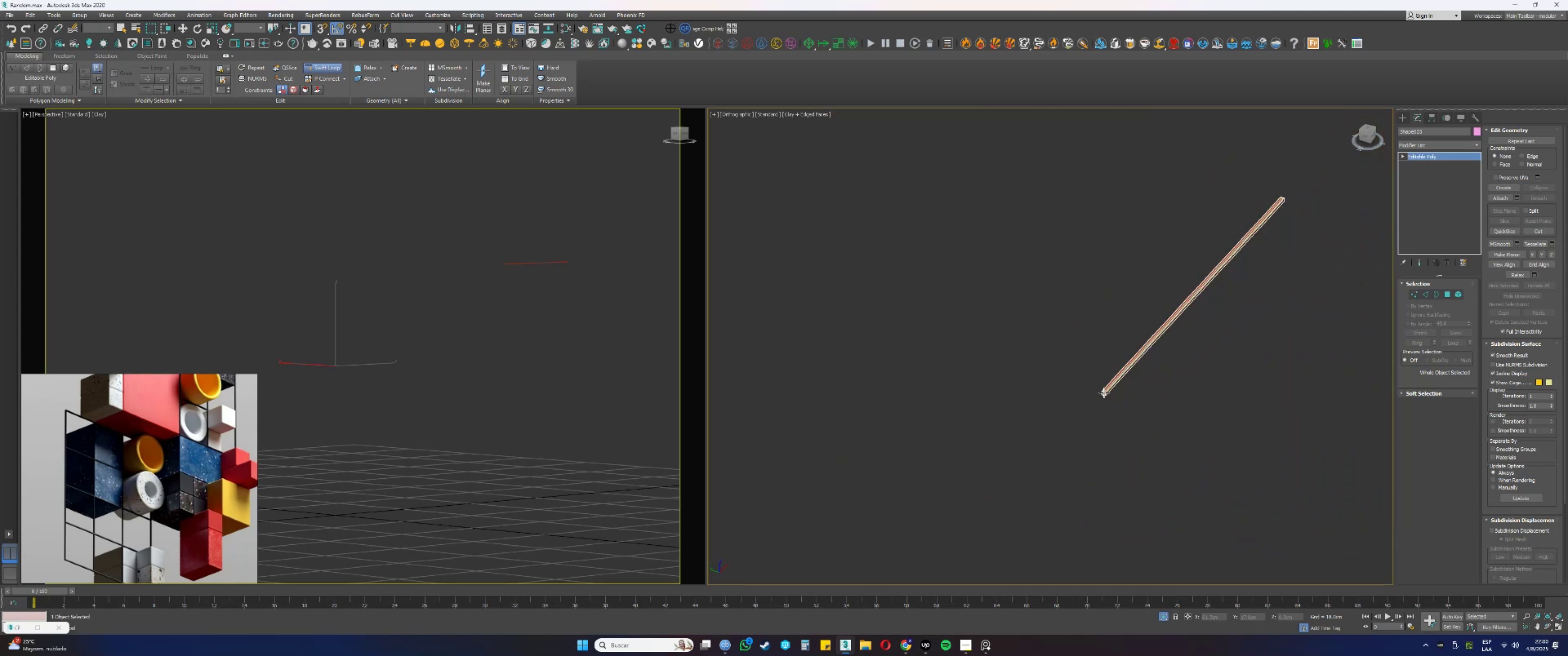 
hold_key(key=AltLeft, duration=0.66)
 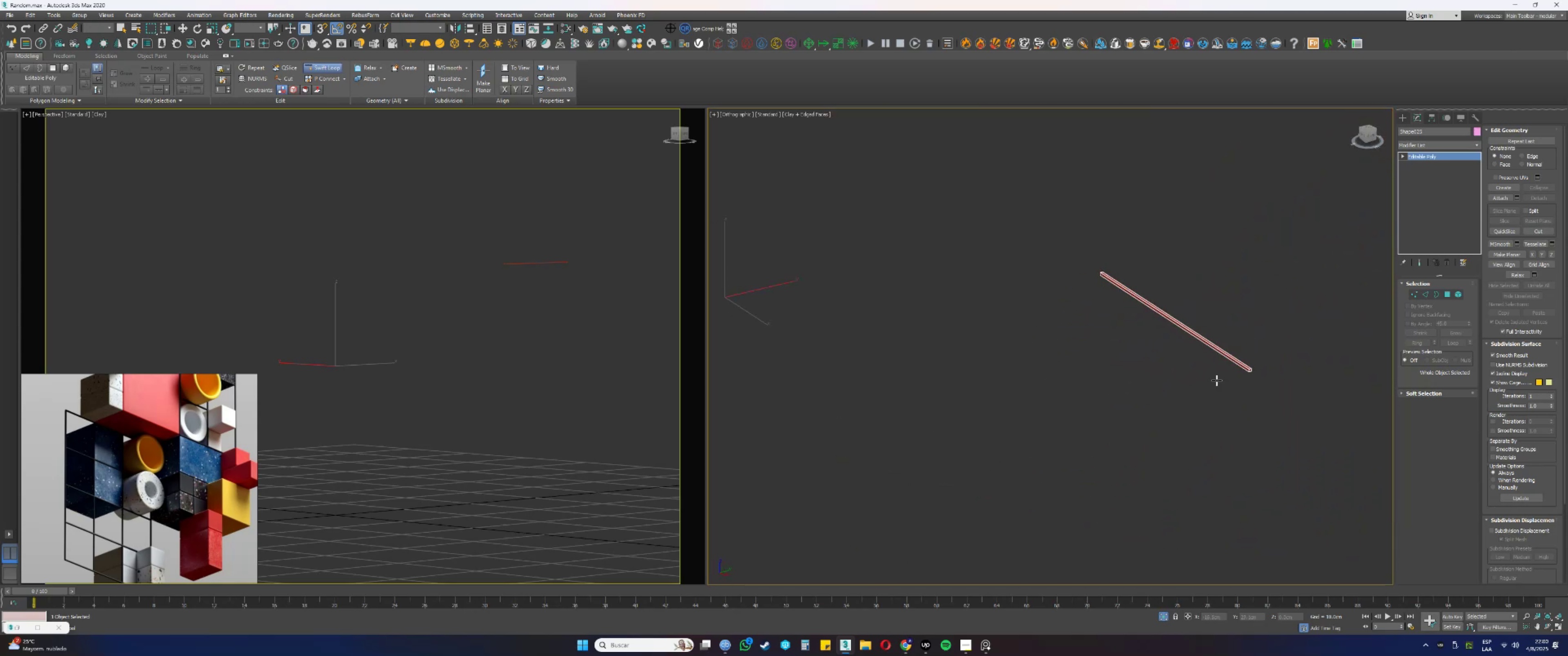 
hold_key(key=AltLeft, duration=0.32)
 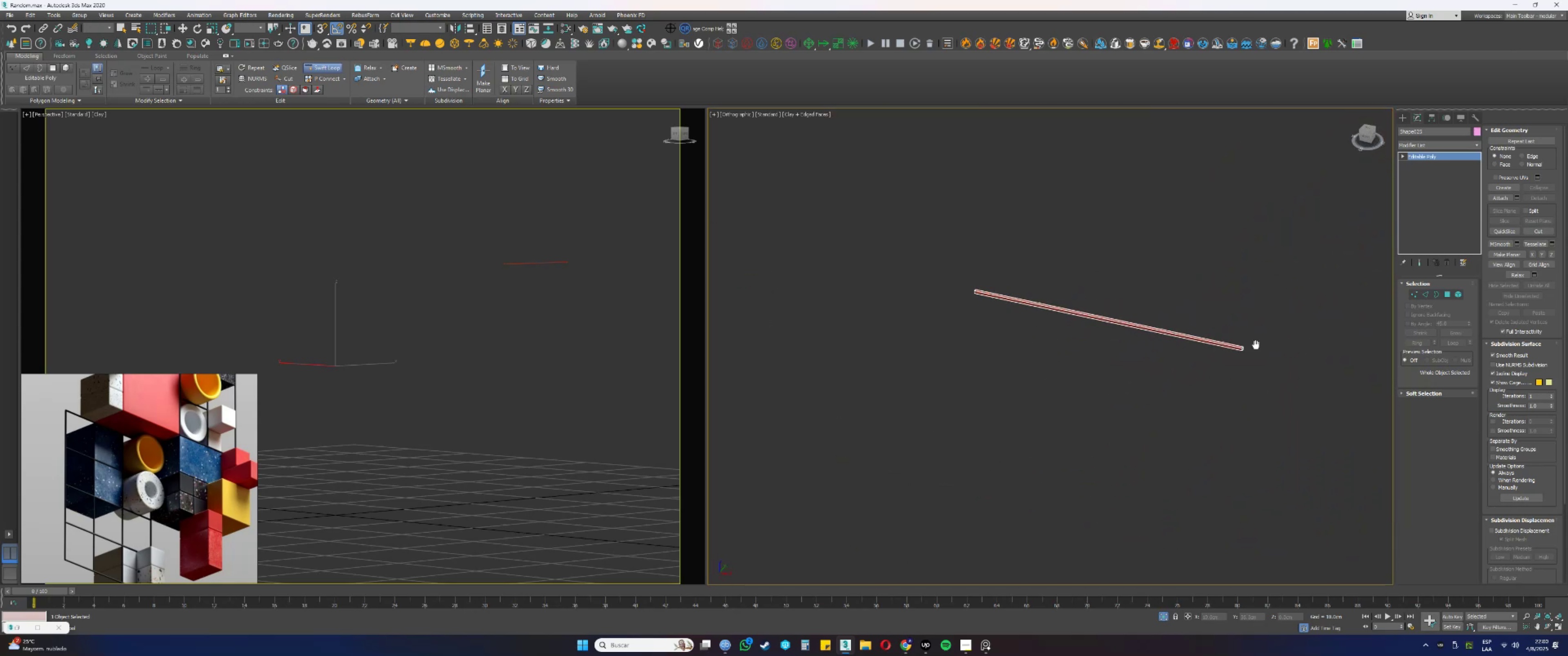 
scroll: coordinate [1231, 368], scroll_direction: up, amount: 16.0
 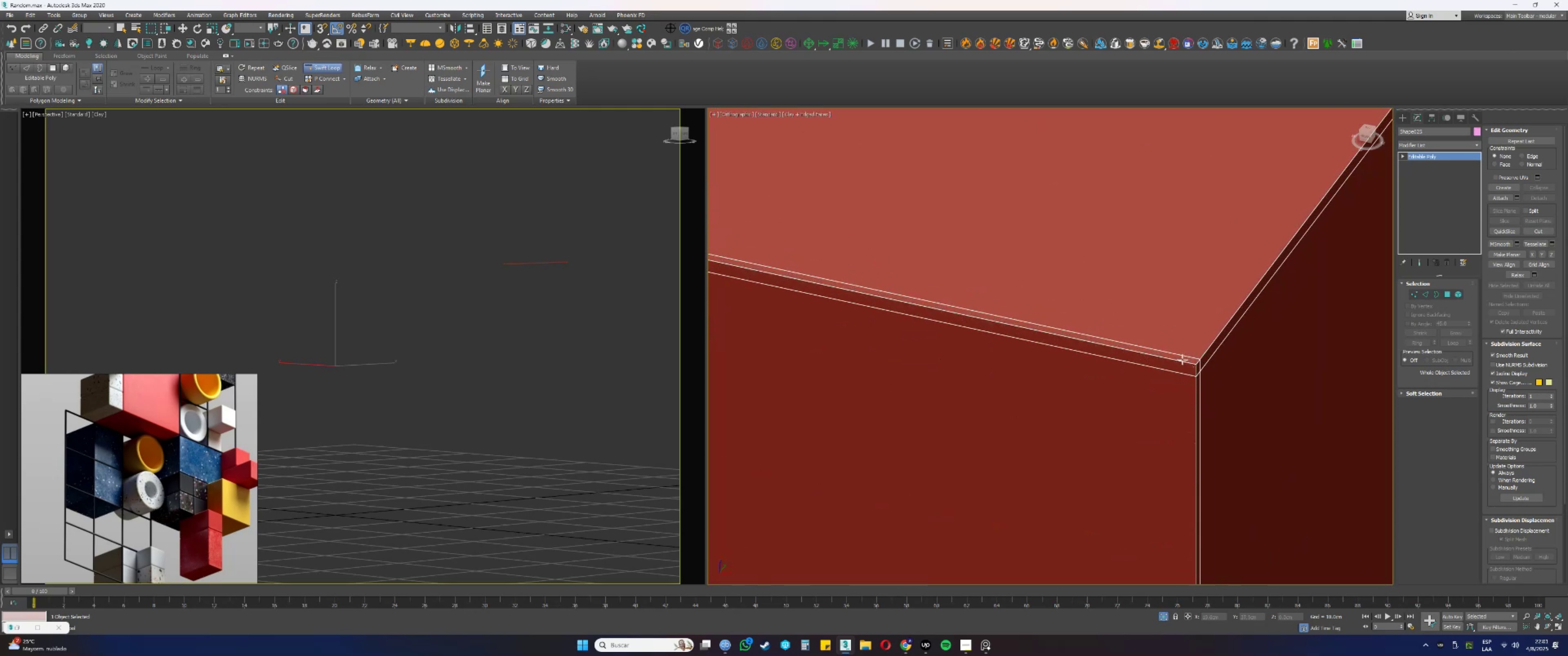 
scroll: coordinate [1118, 351], scroll_direction: down, amount: 5.0
 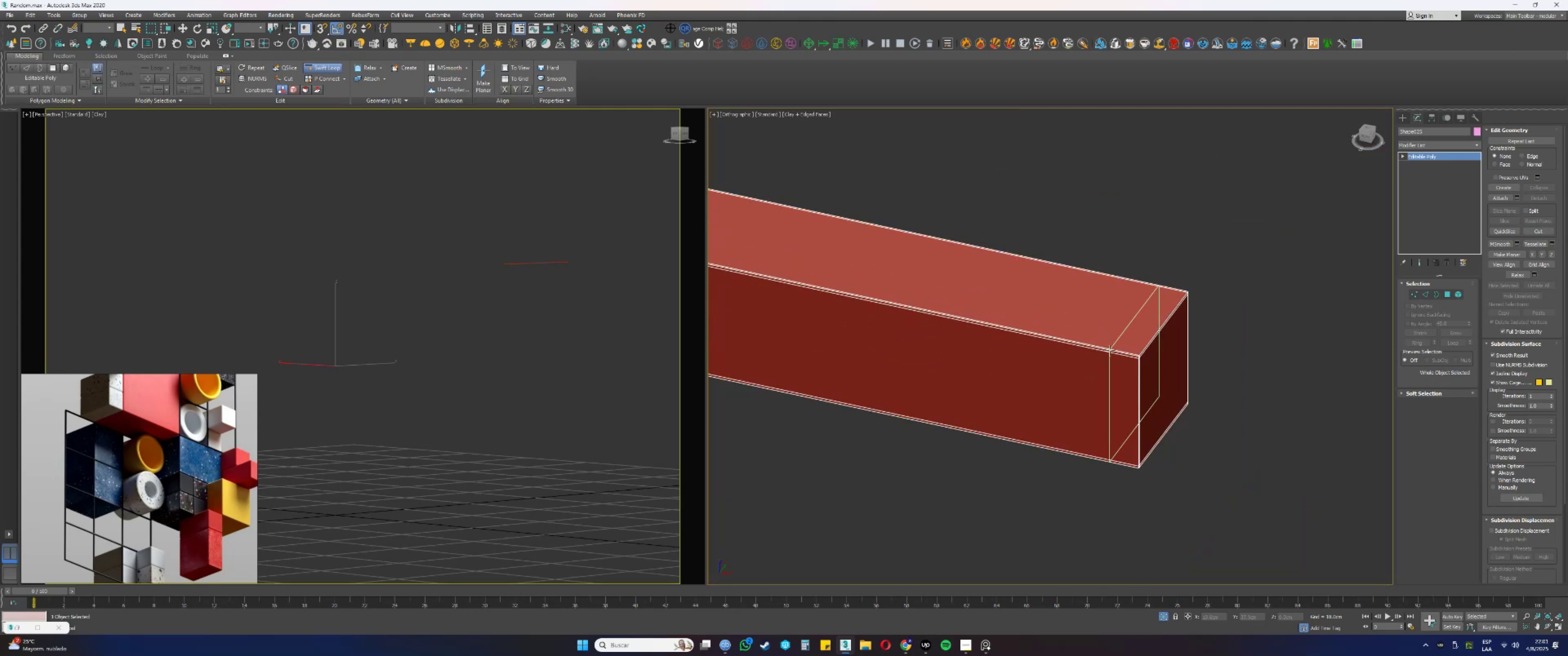 
left_click([1110, 350])
 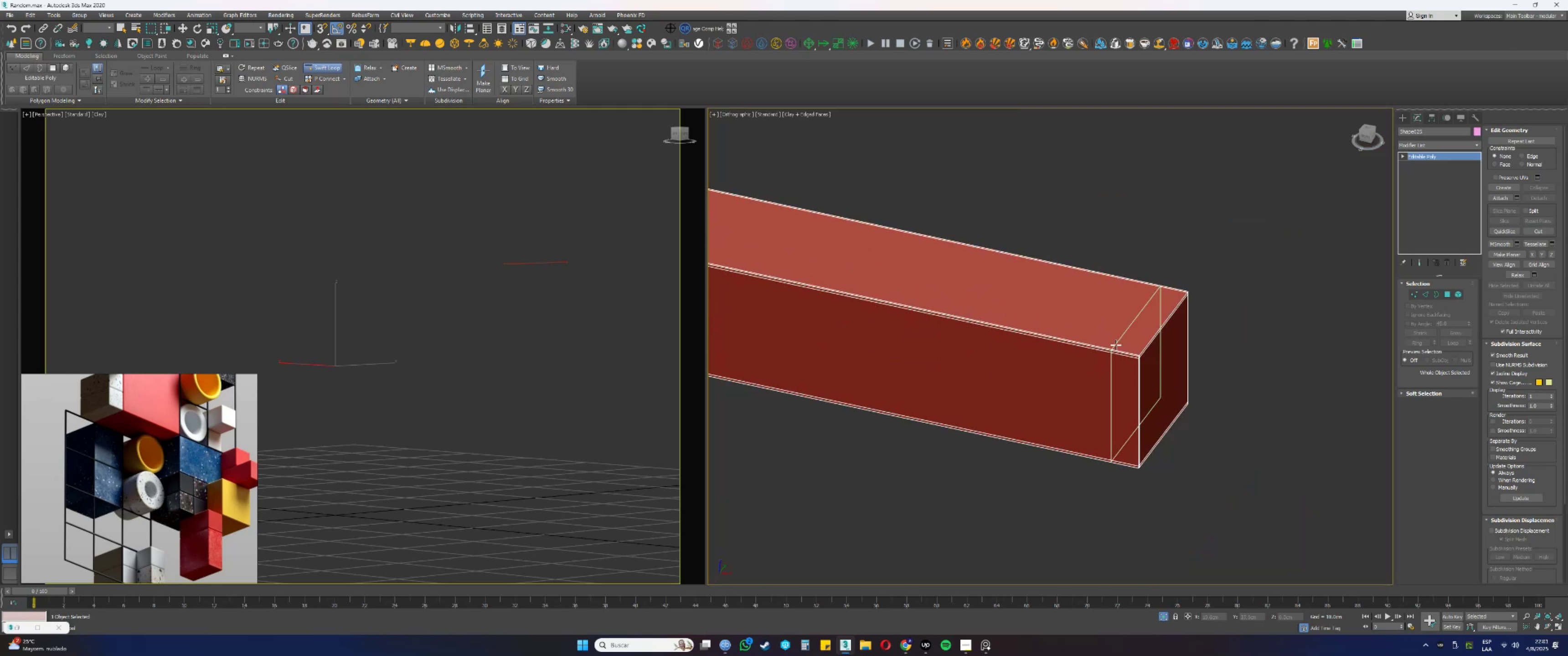 
scroll: coordinate [1120, 349], scroll_direction: up, amount: 4.0
 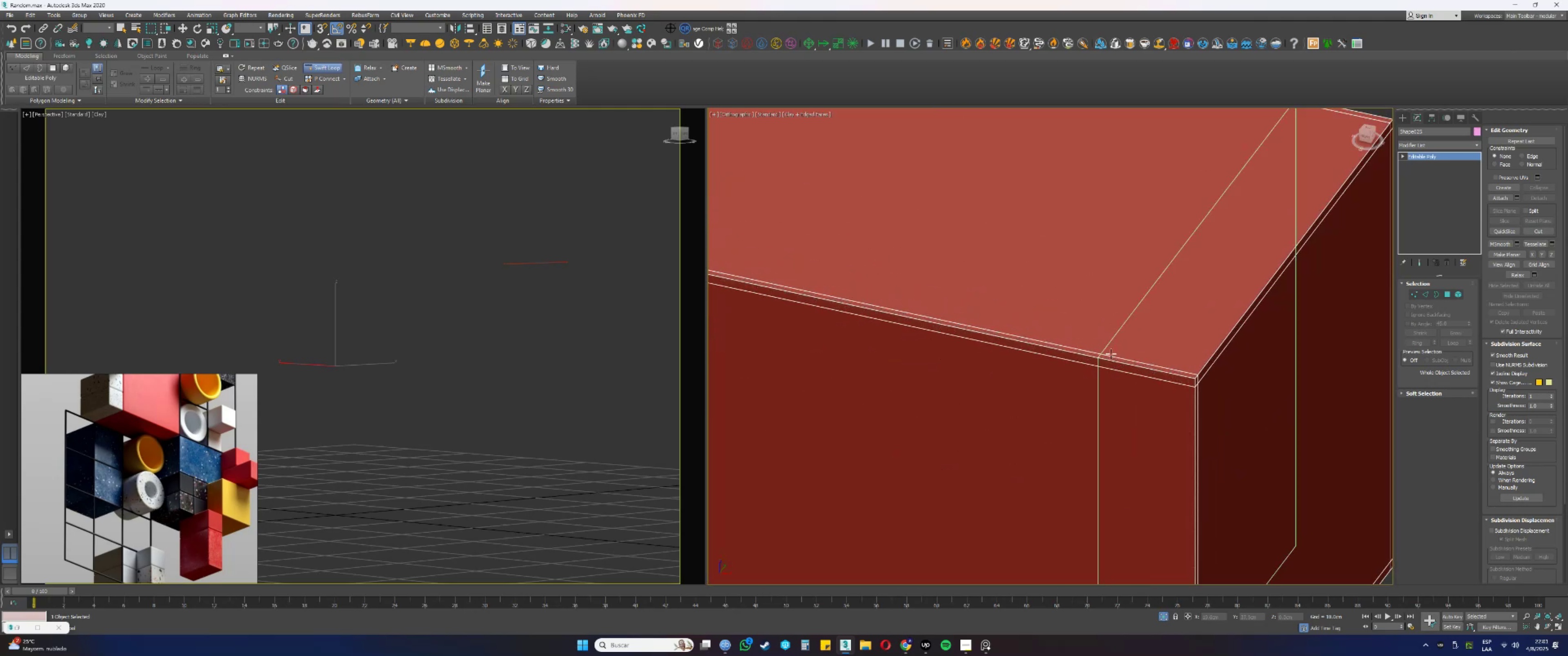 
left_click([1110, 354])
 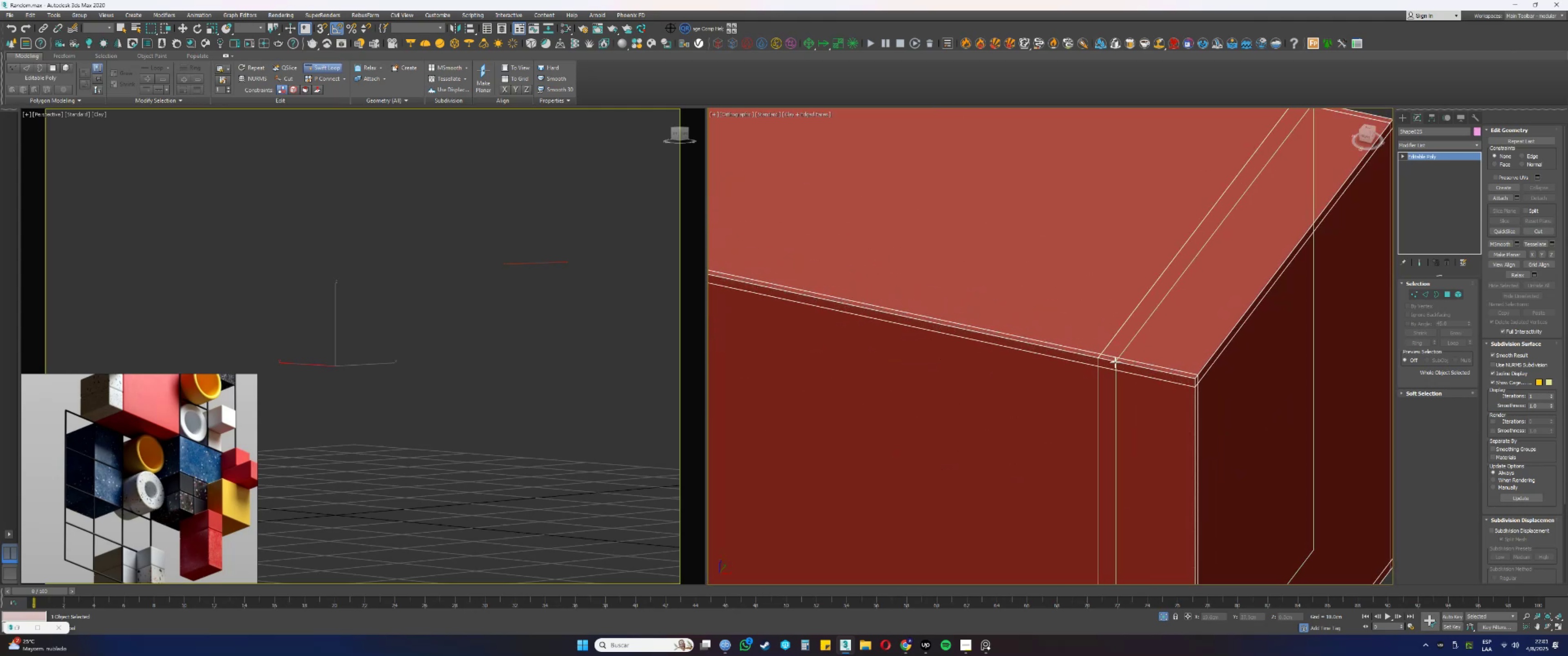 
hold_key(key=AltLeft, duration=1.7)
hold_key(key=ControlLeft, duration=1.53)
left_click_drag(start_coordinate=[1111, 343], to_coordinate=[1193, 357])
 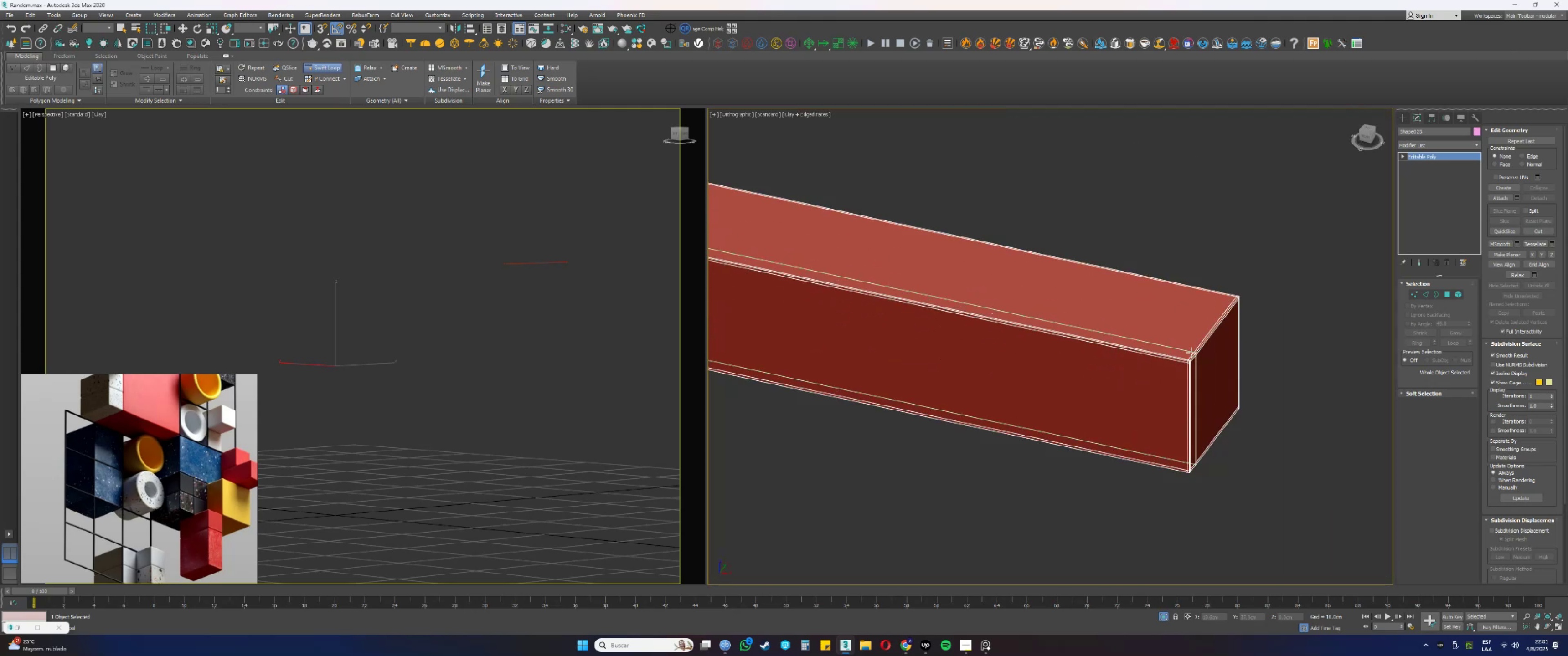 
key(Alt+Control+ControlLeft)
 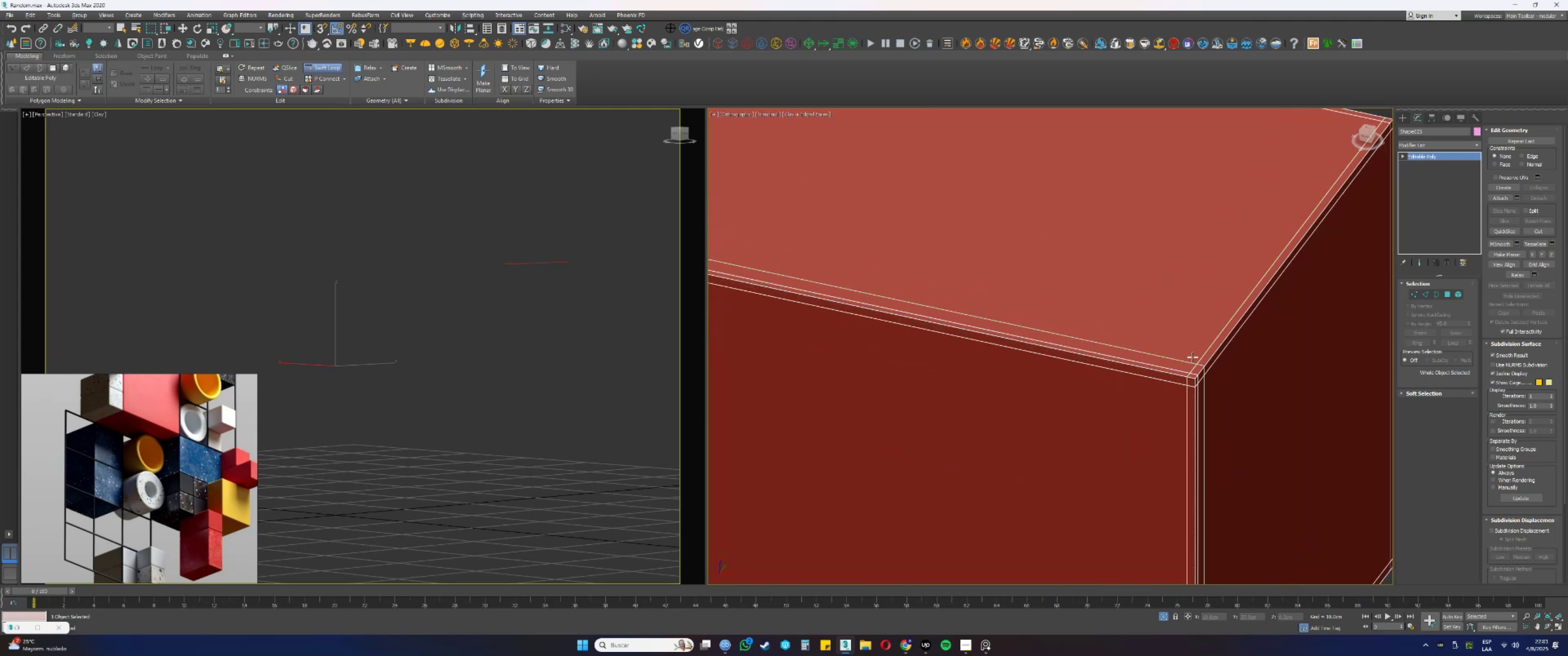 
key(Alt+Control+ControlLeft)
 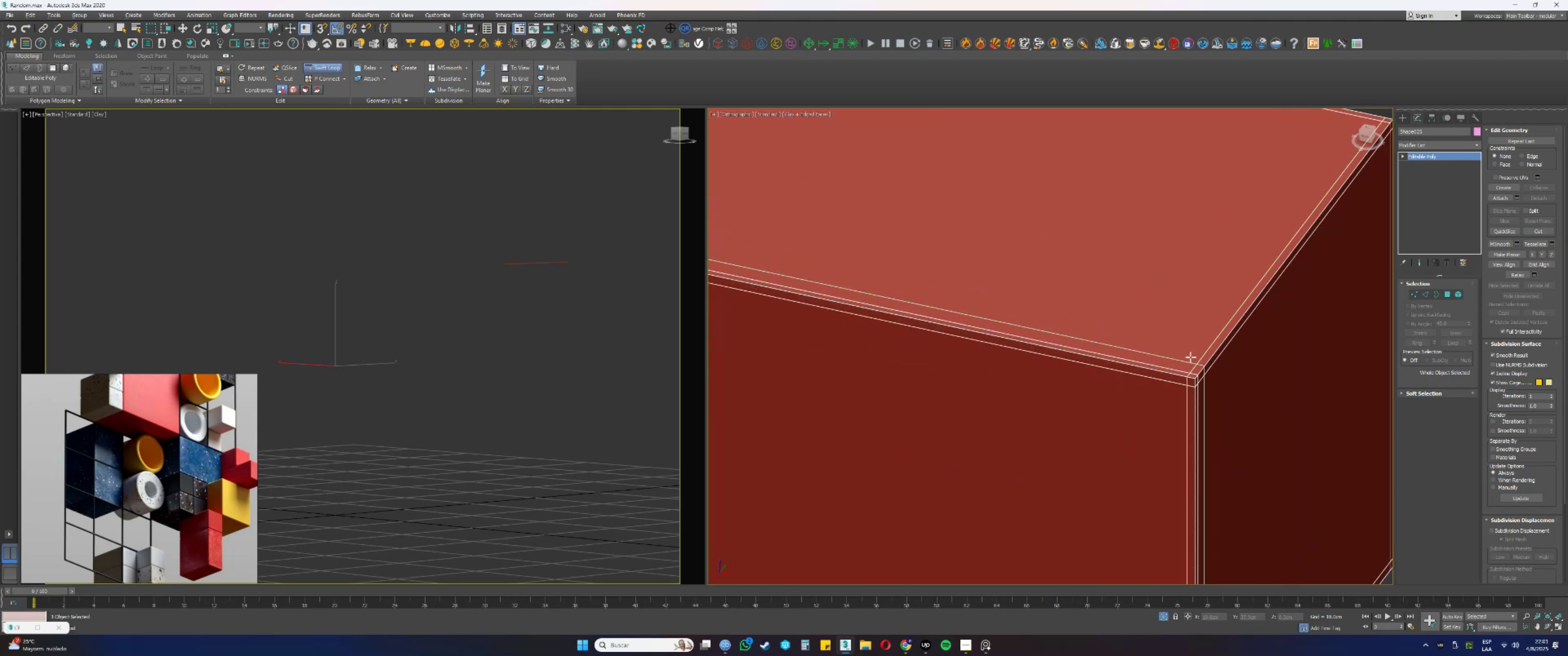 
key(Alt+Control+ControlLeft)
 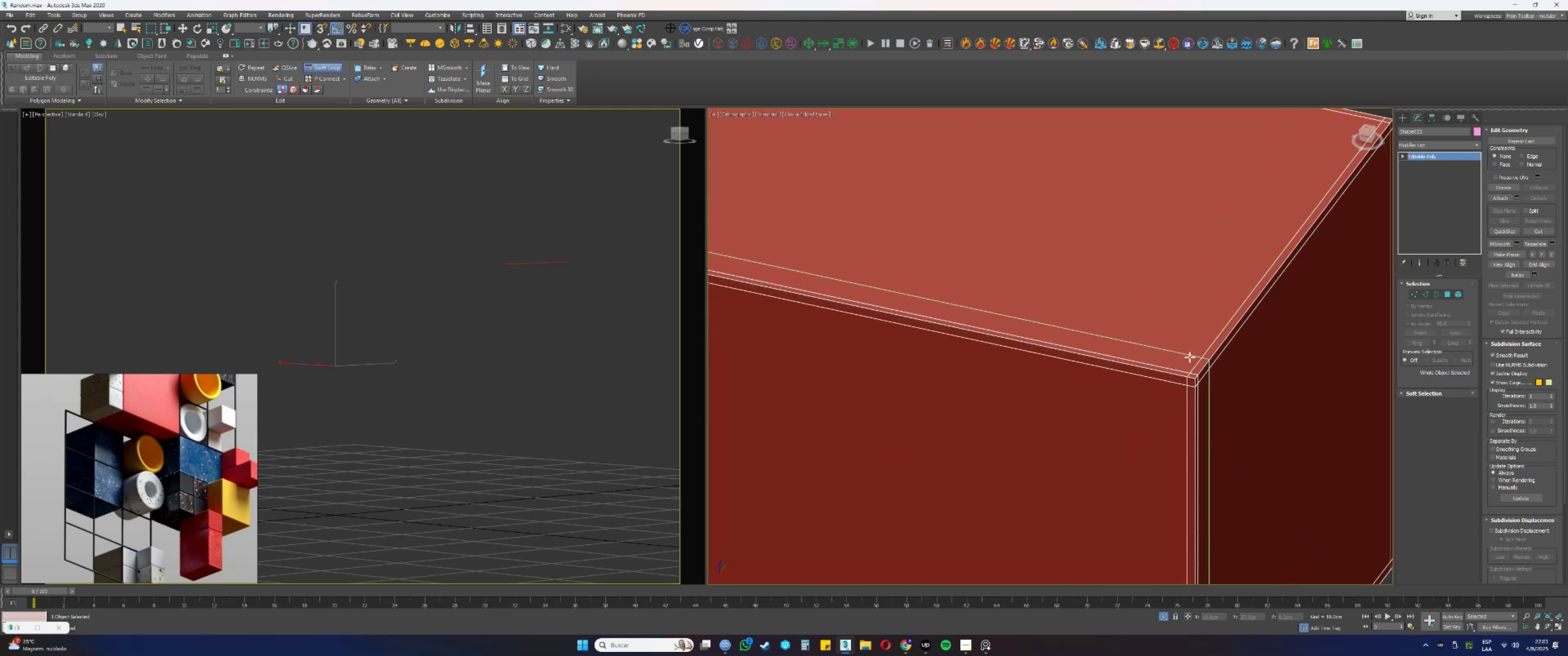 
scroll: coordinate [1187, 355], scroll_direction: down, amount: 4.0
 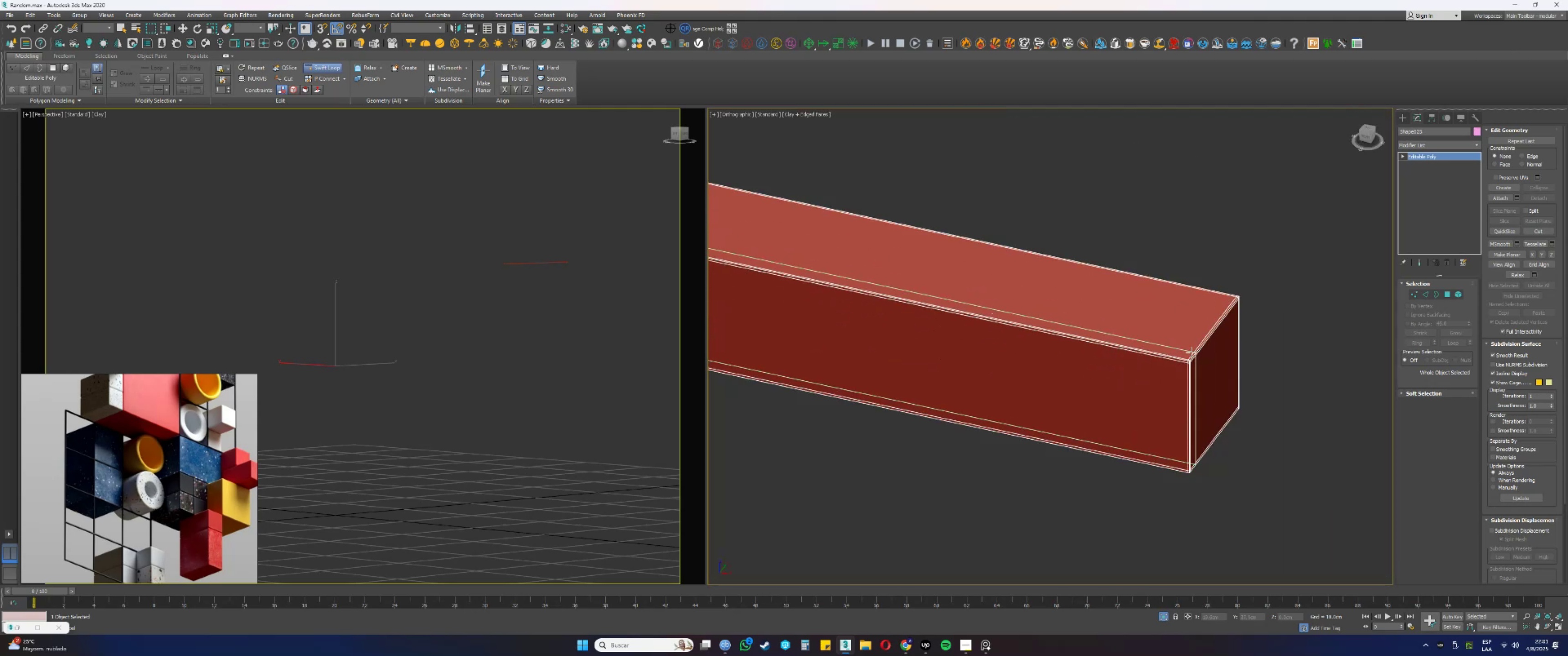 
right_click([1191, 352])
 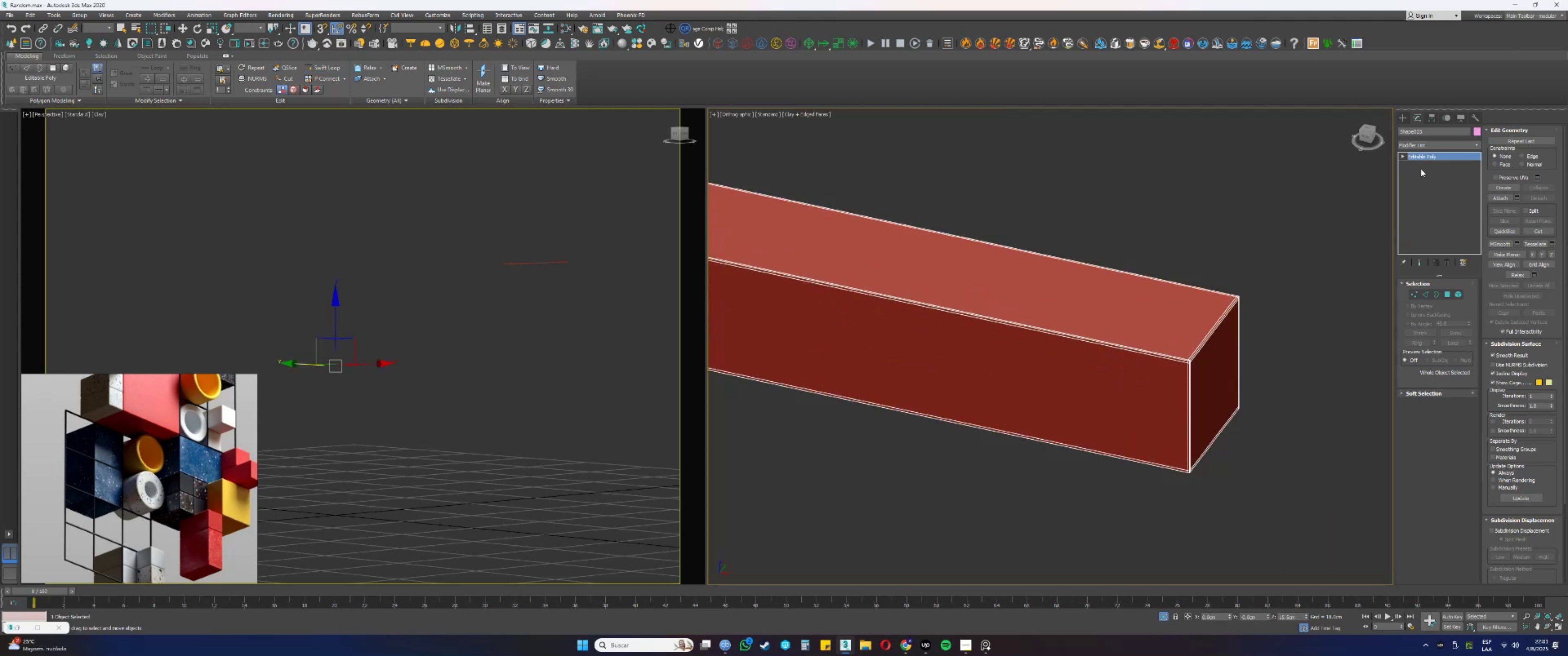 
right_click([1418, 154])
 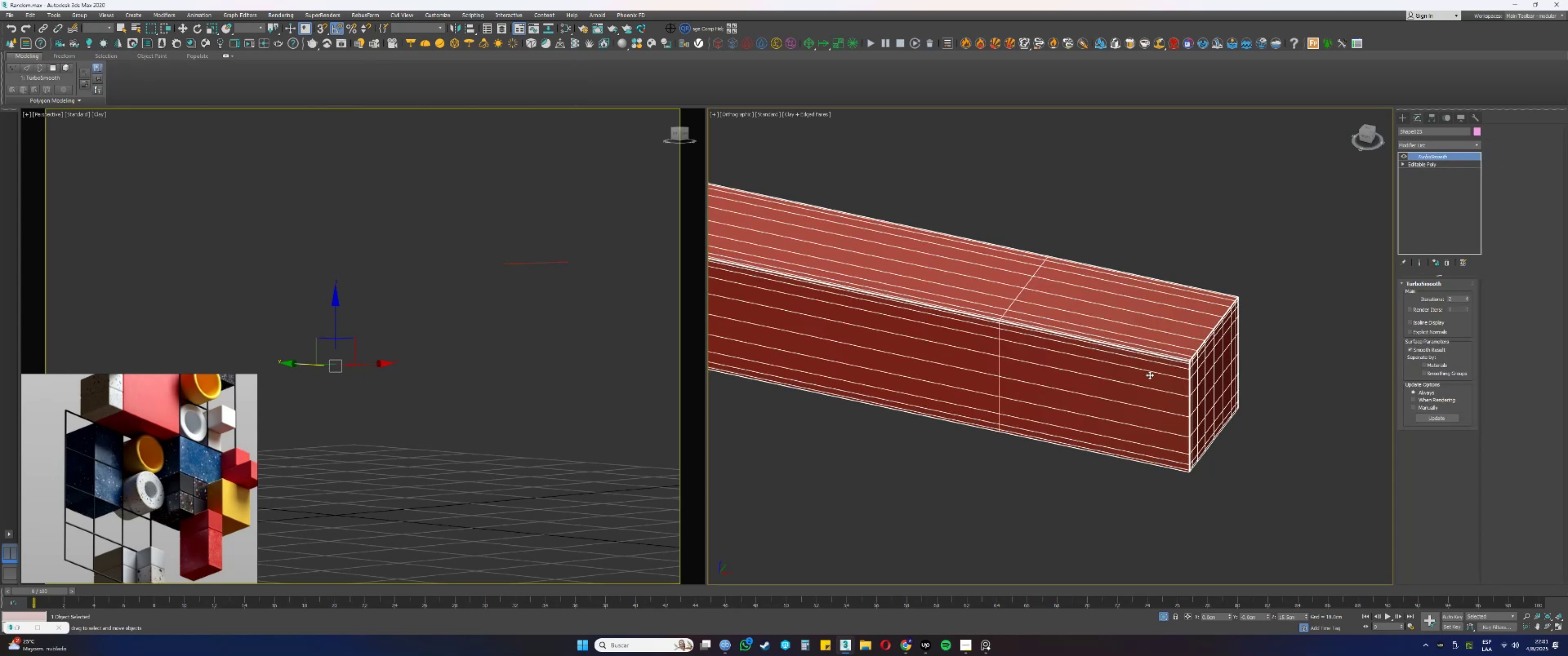 
key(F4)
 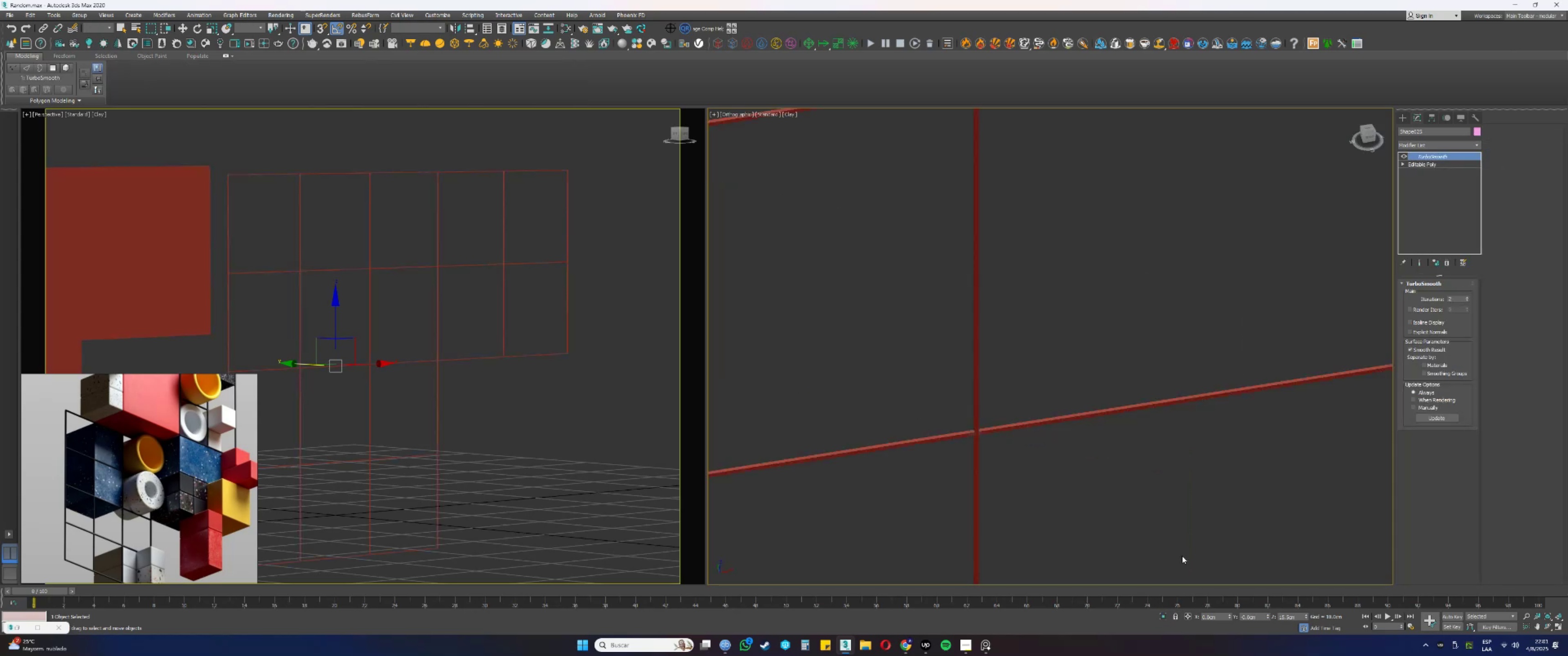 
scroll: coordinate [1150, 392], scroll_direction: down, amount: 4.0
 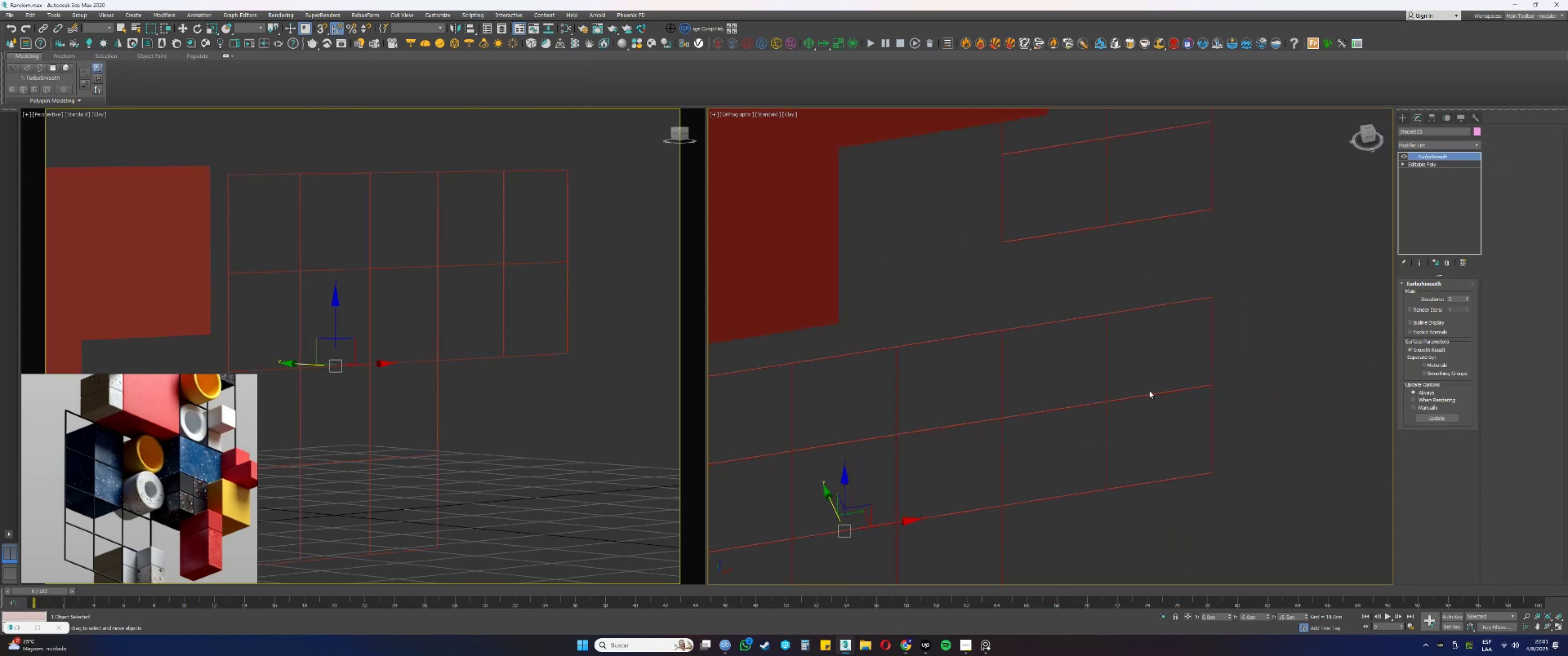 
key(F4)
 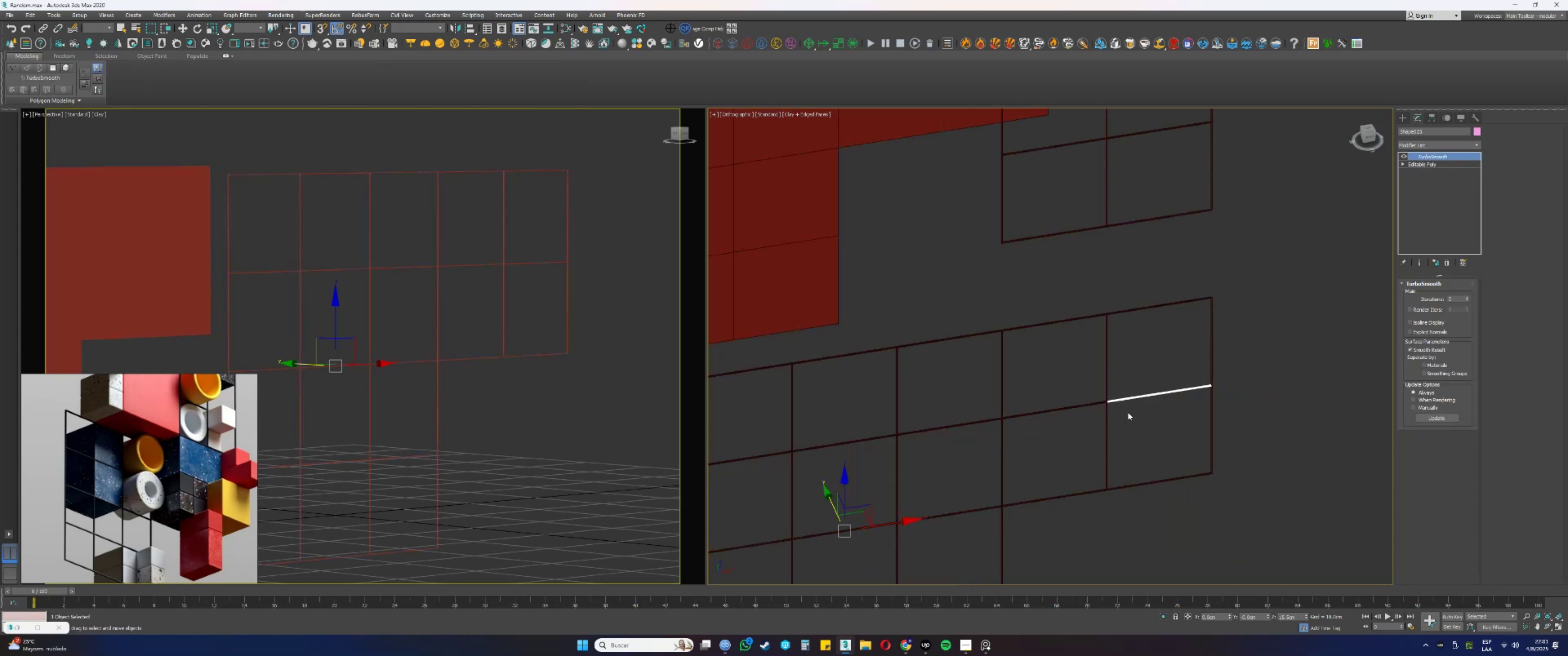 
scroll: coordinate [1114, 394], scroll_direction: up, amount: 2.0
 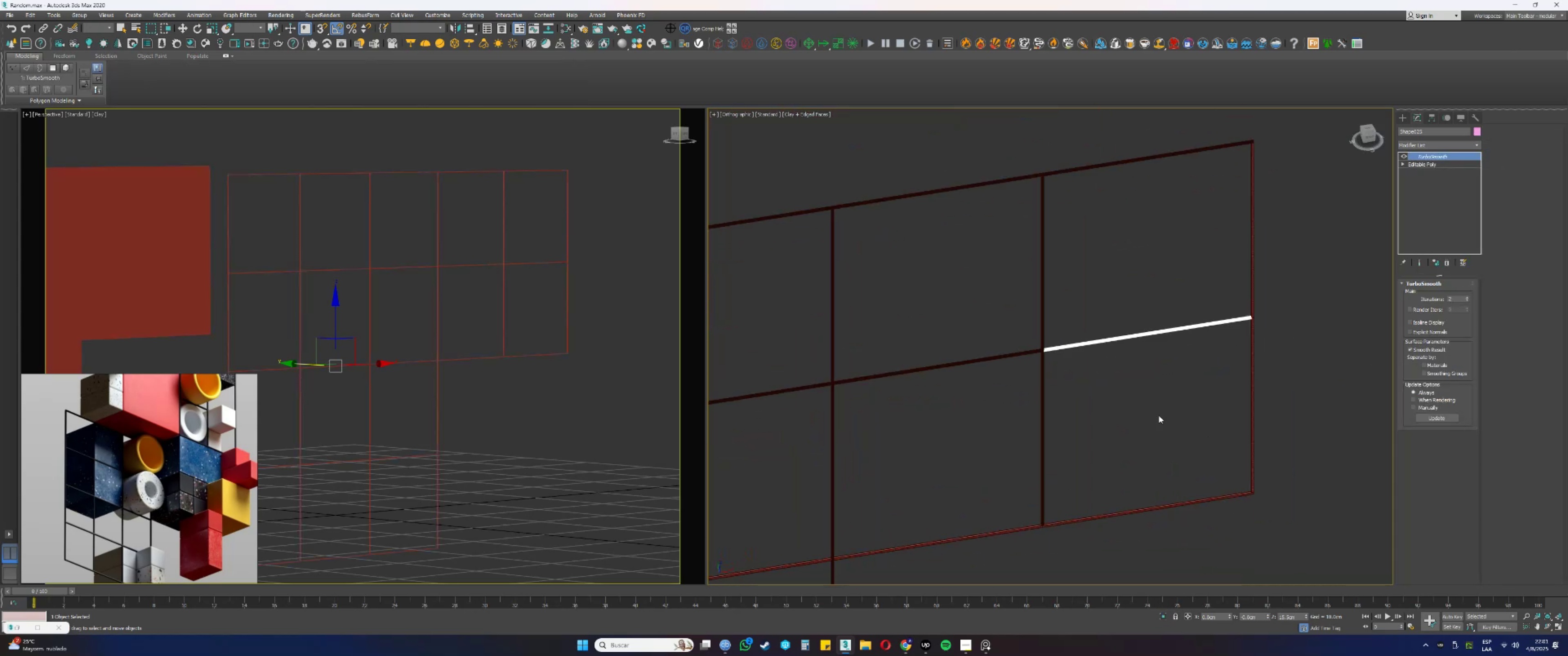 
left_click_drag(start_coordinate=[1305, 366], to_coordinate=[1217, 347])
 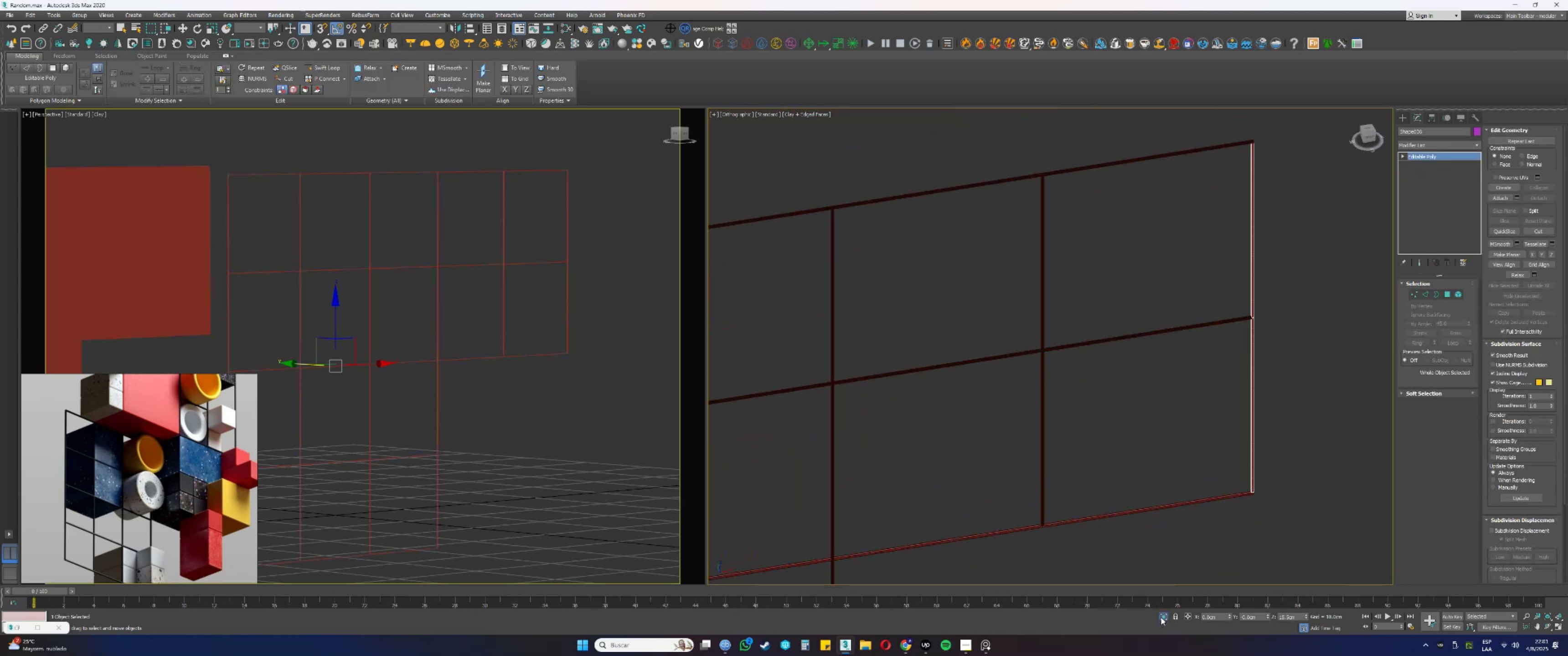 
hold_key(key=AltLeft, duration=0.48)
 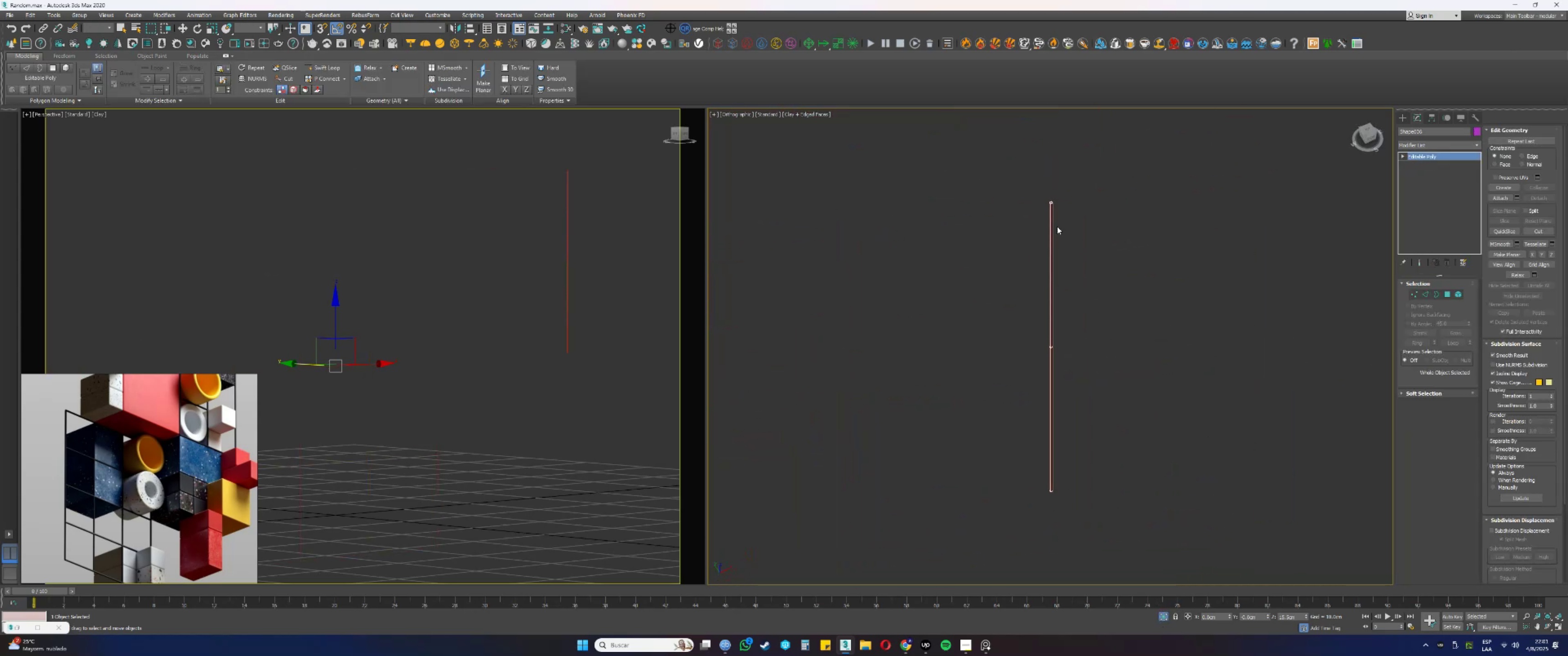 
scroll: coordinate [1116, 292], scroll_direction: up, amount: 14.0
 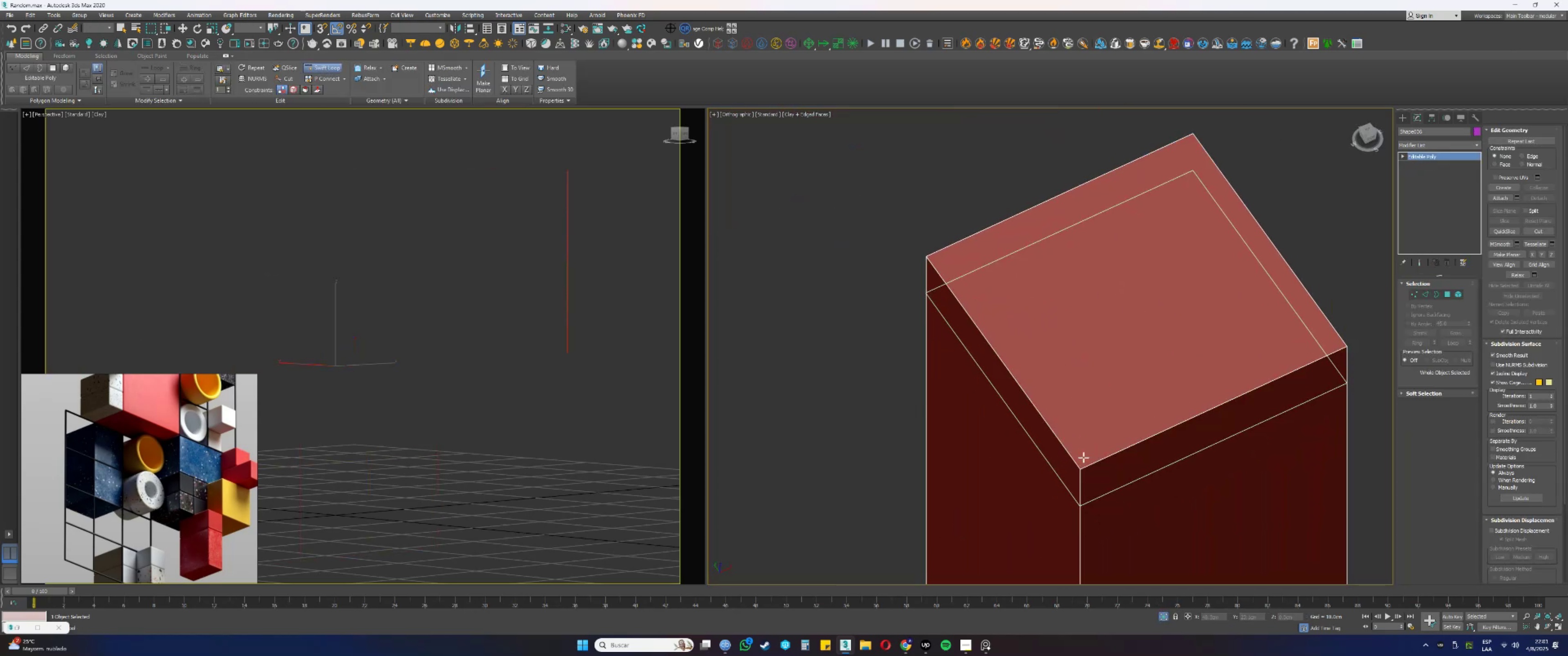 
left_click([1087, 465])
 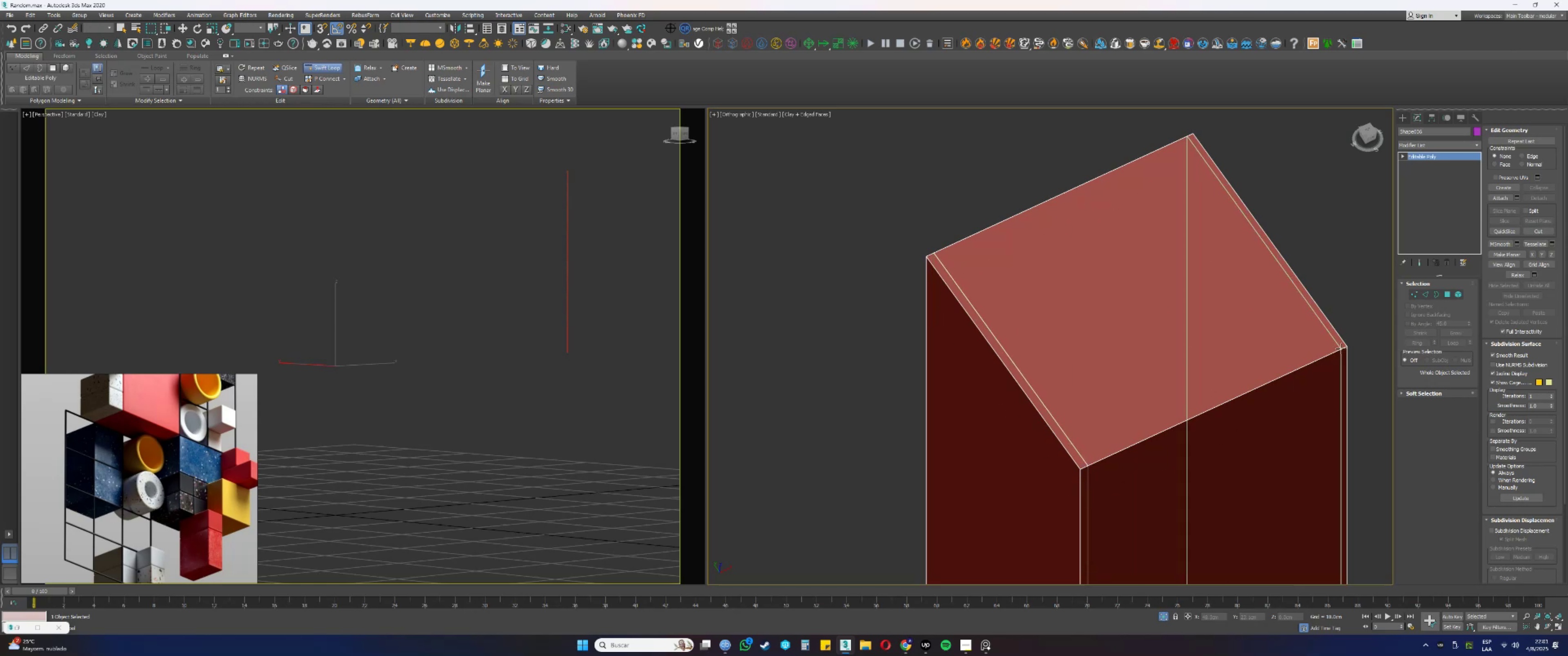 
left_click([1341, 348])
 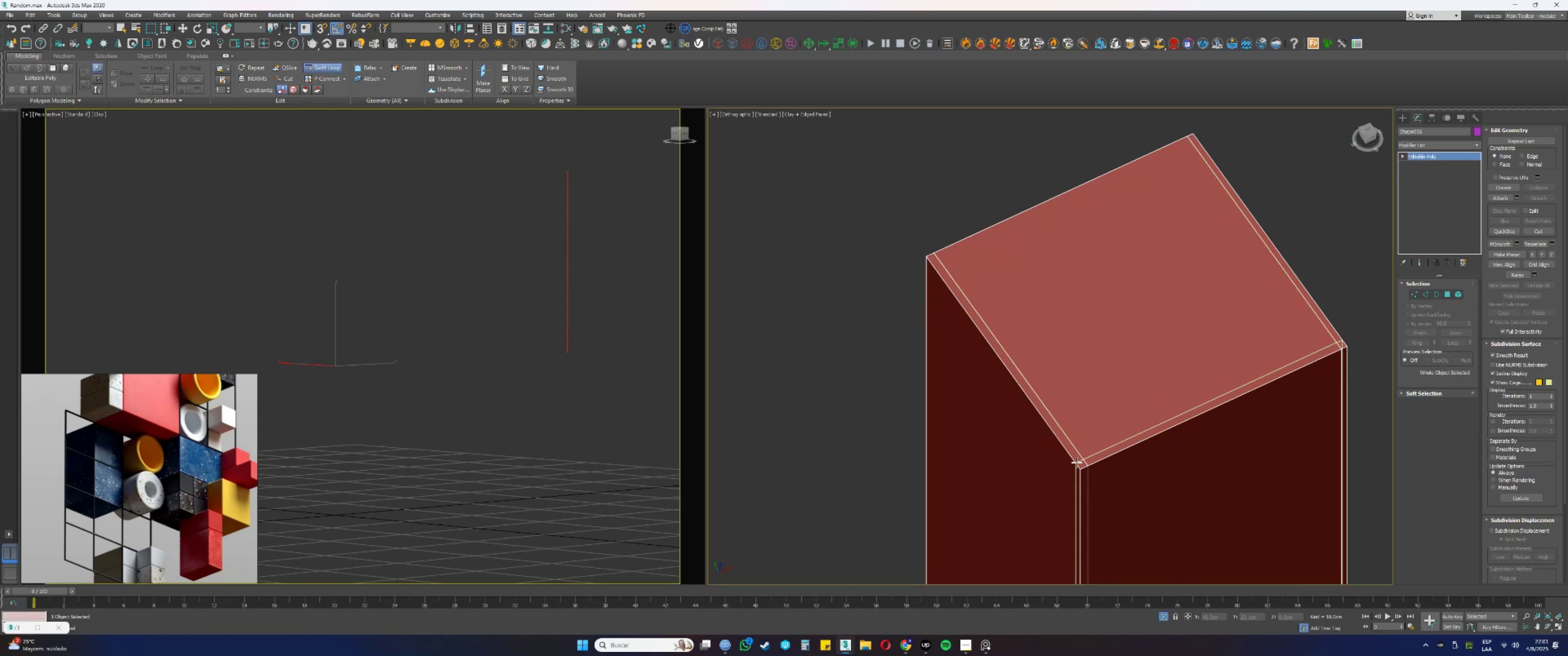 
left_click([1078, 463])
 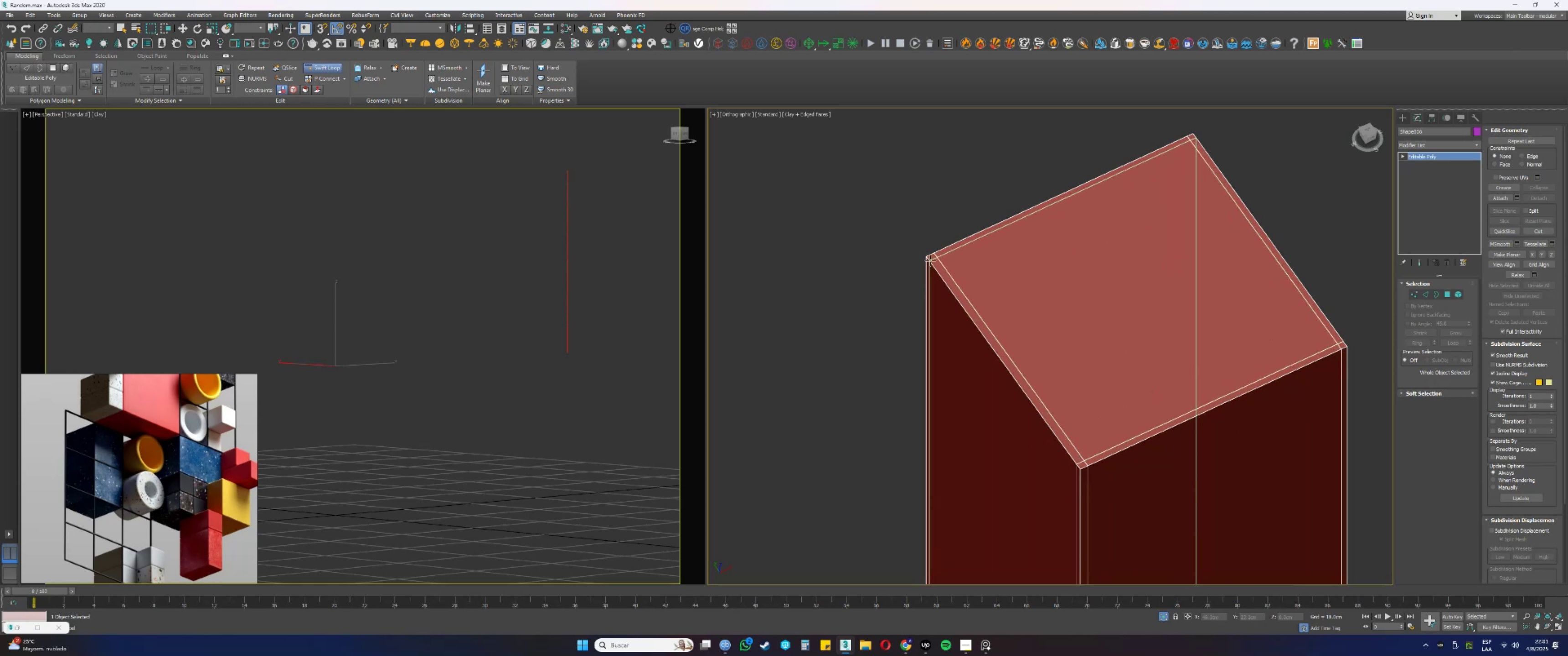 
left_click([930, 261])
 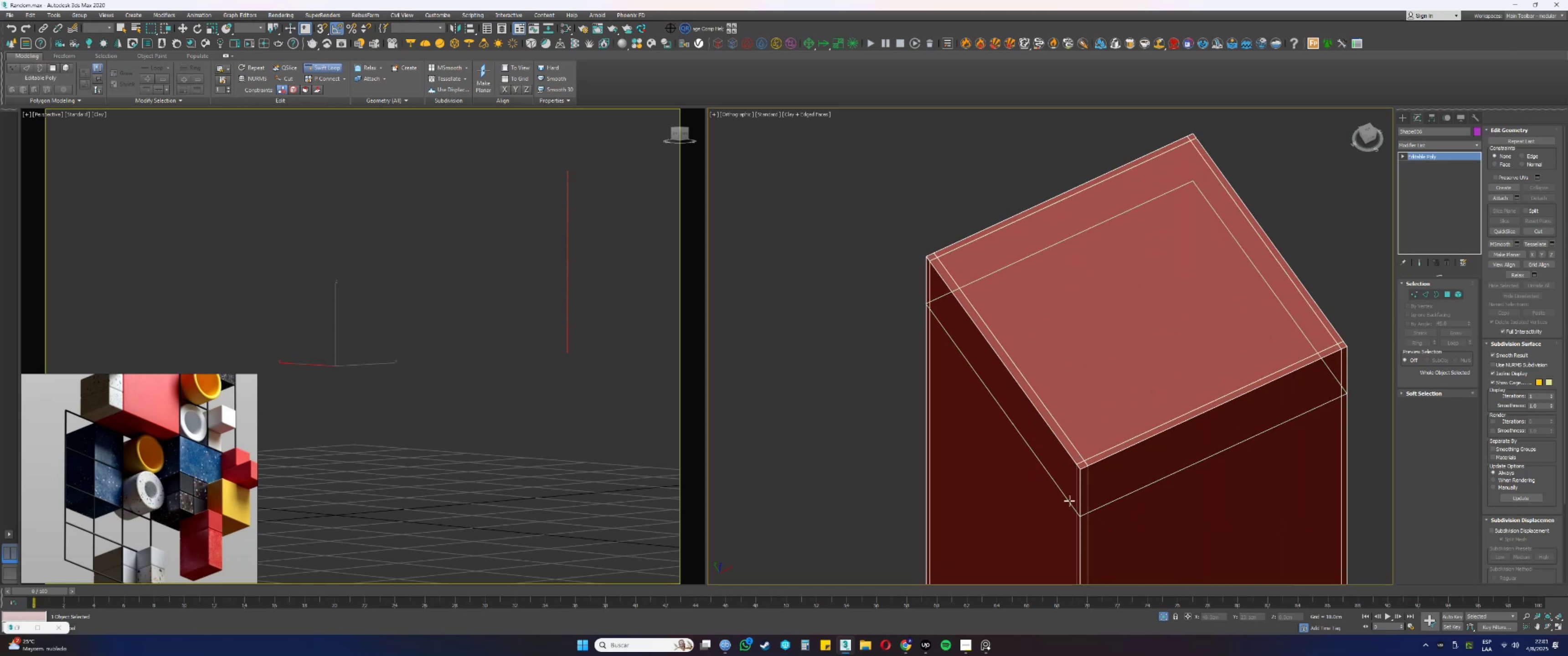 
left_click([1078, 500])
 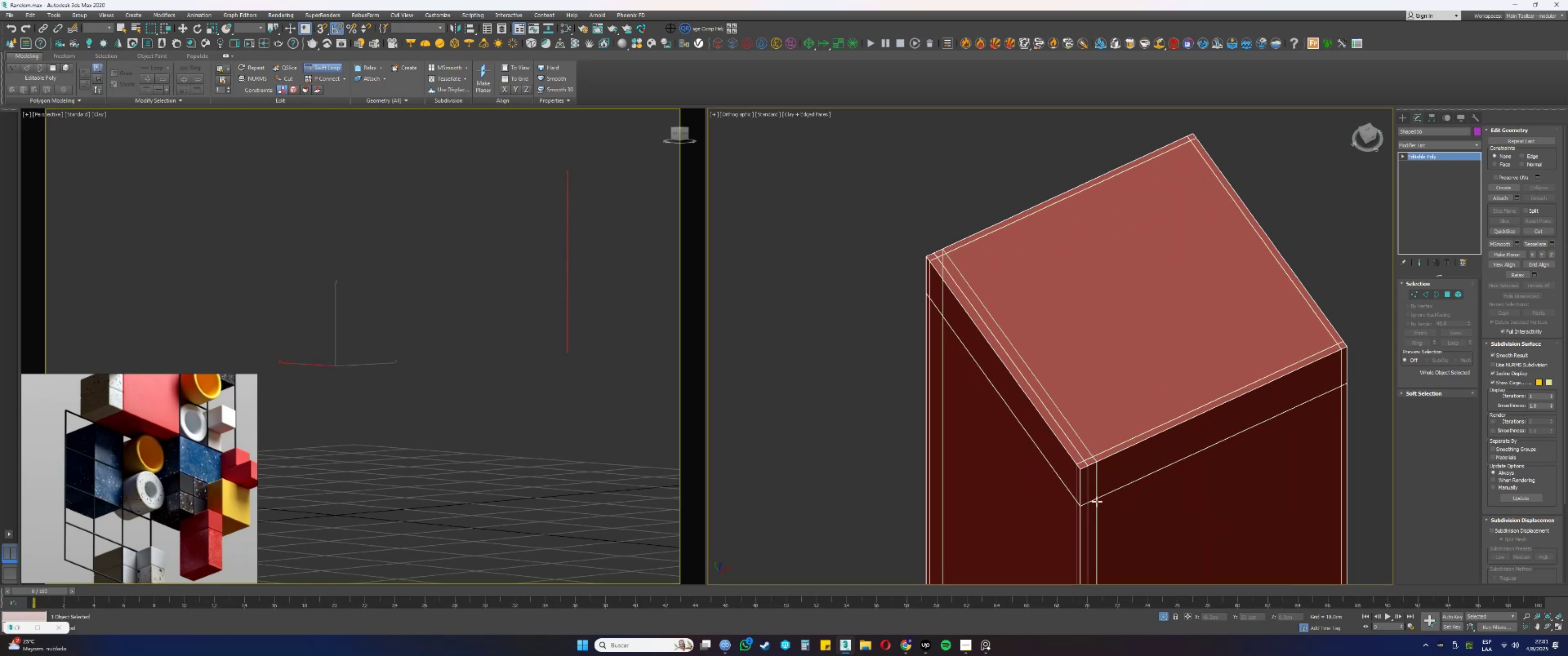 
hold_key(key=AltLeft, duration=1.28)
hold_key(key=ControlLeft, duration=1.25)
left_click_drag(start_coordinate=[1097, 498], to_coordinate=[1098, 472])
 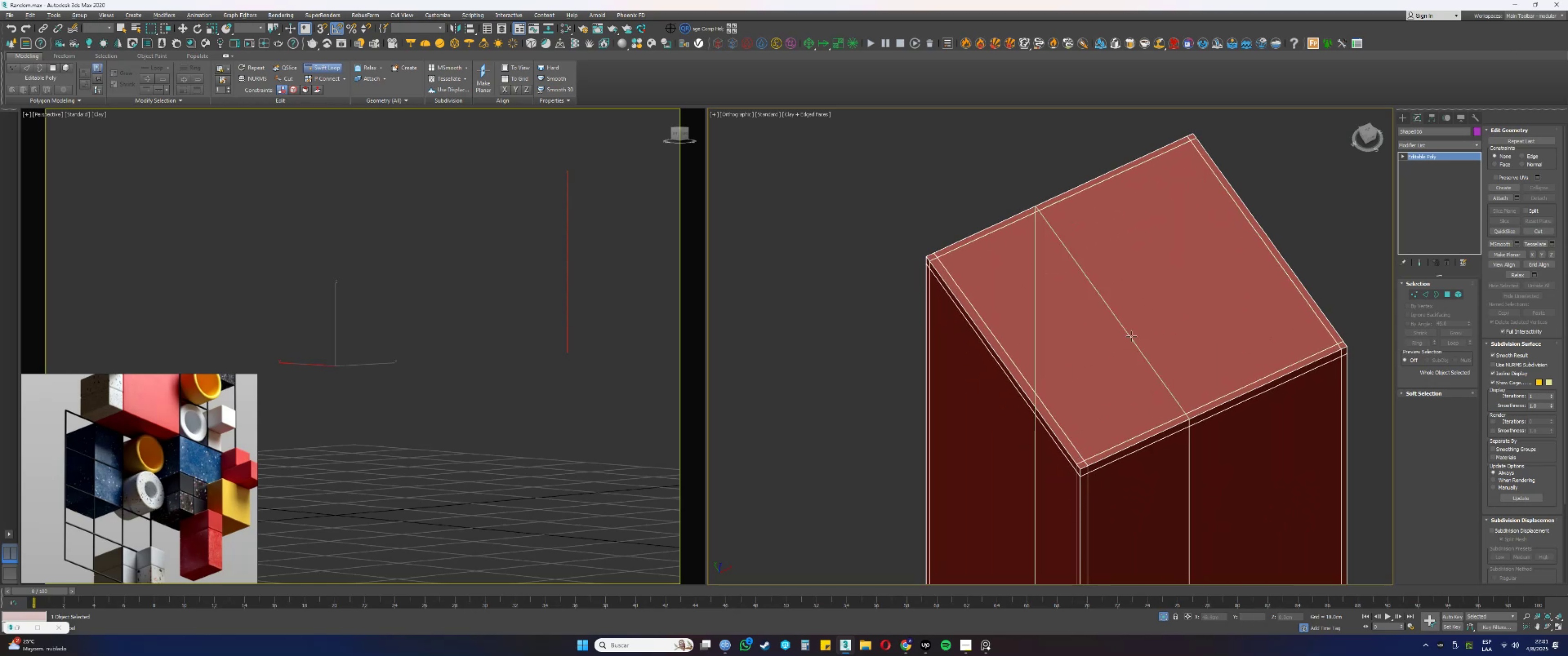 
scroll: coordinate [1137, 329], scroll_direction: down, amount: 19.0
 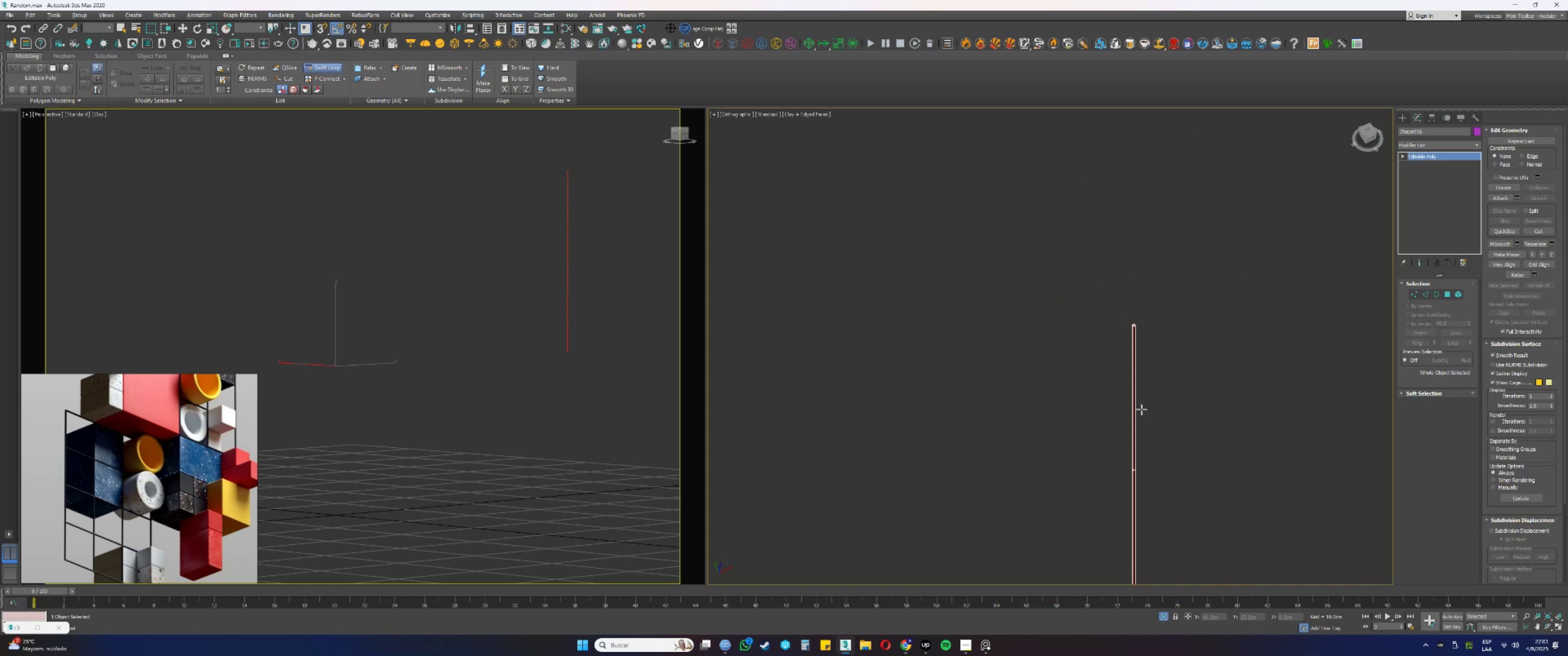 
hold_key(key=AltLeft, duration=0.39)
 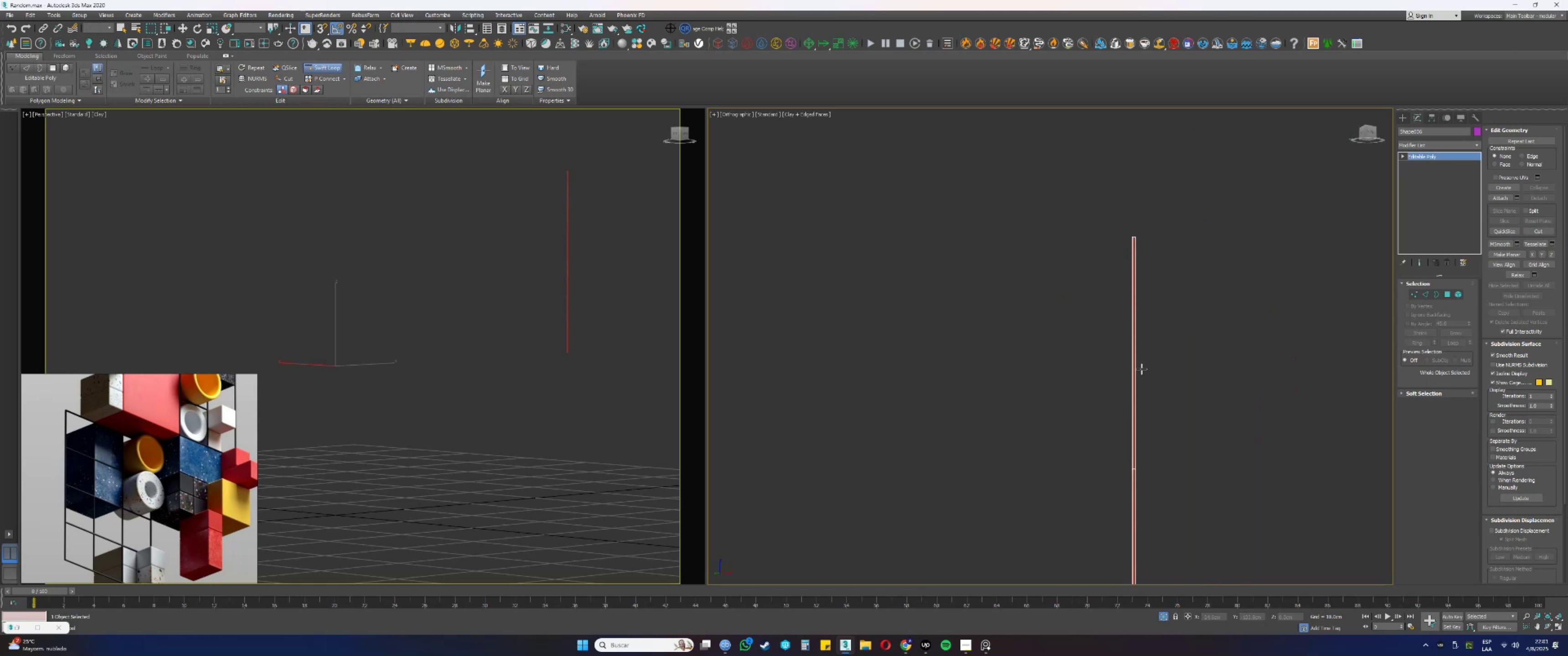 
scroll: coordinate [1143, 374], scroll_direction: down, amount: 4.0
 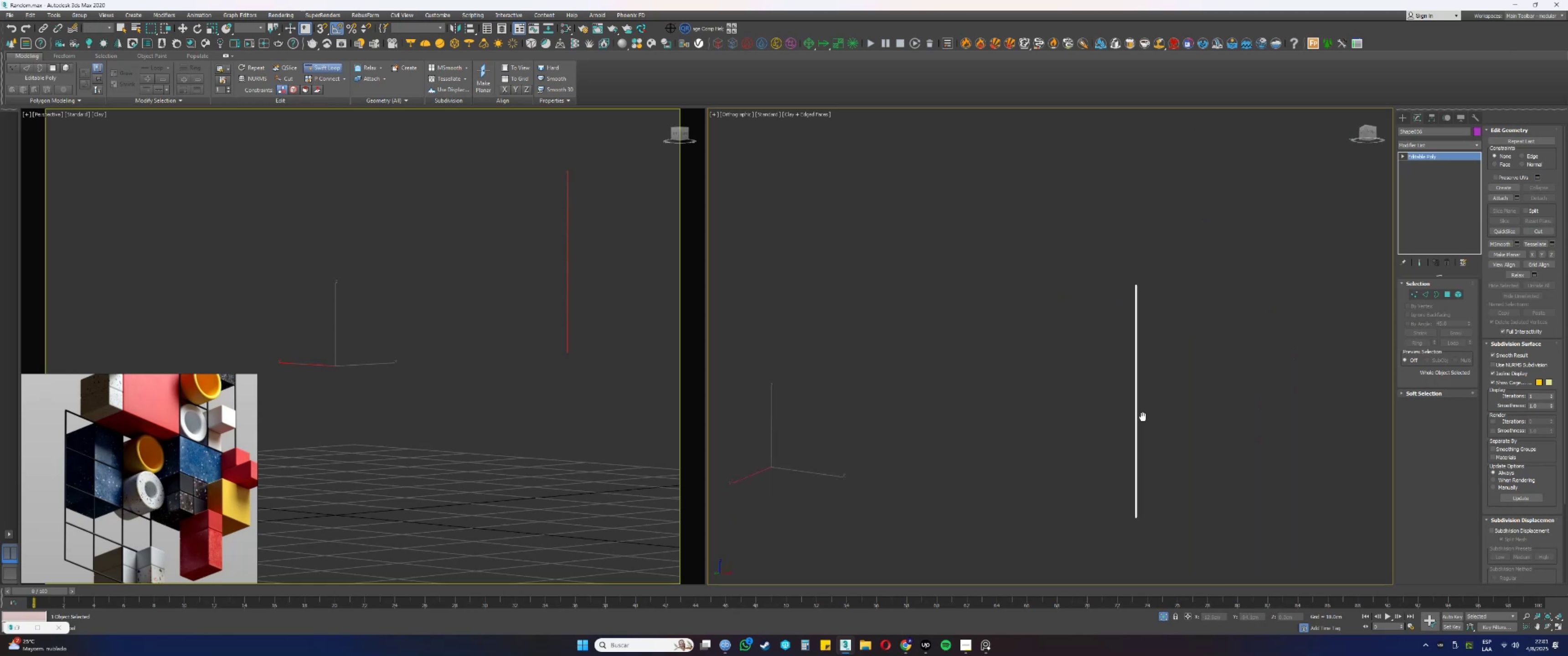 
hold_key(key=AltLeft, duration=0.3)
 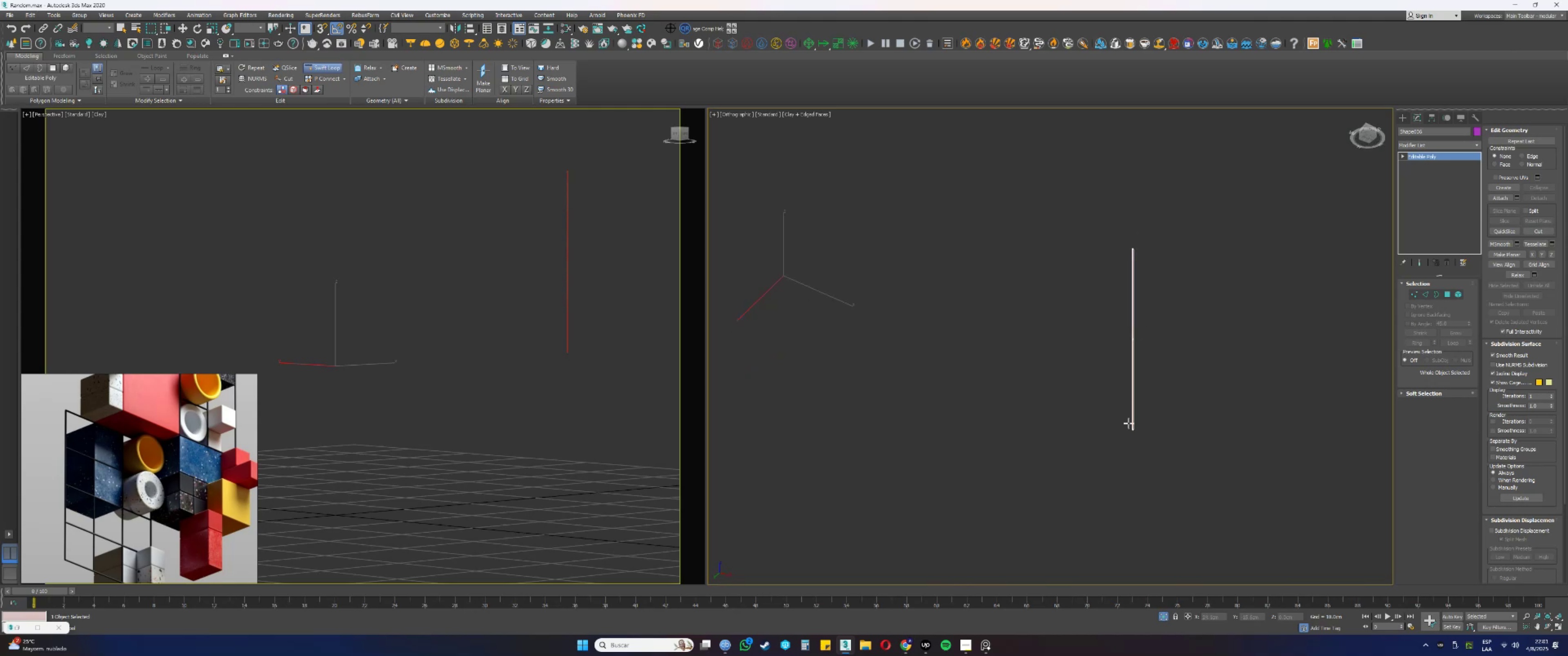 
scroll: coordinate [1133, 404], scroll_direction: up, amount: 18.0
 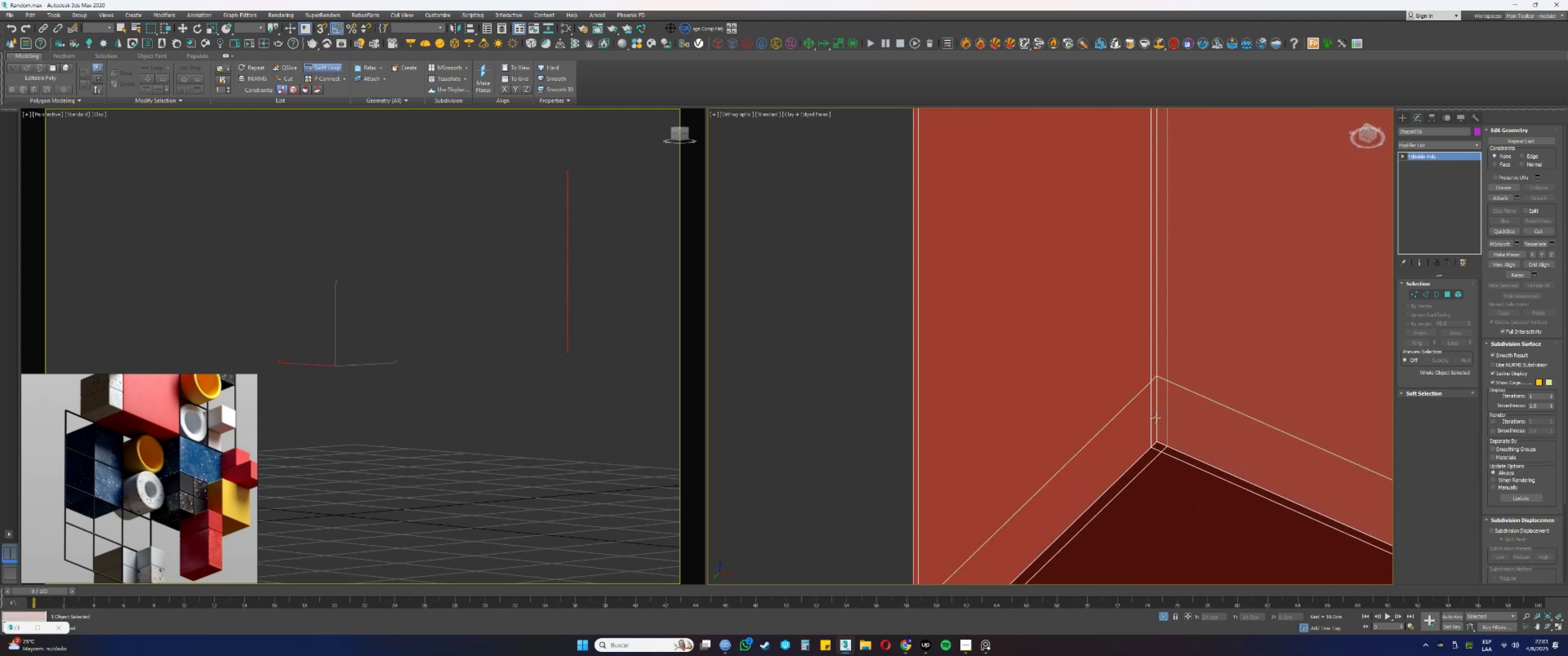 
left_click([1155, 416])
 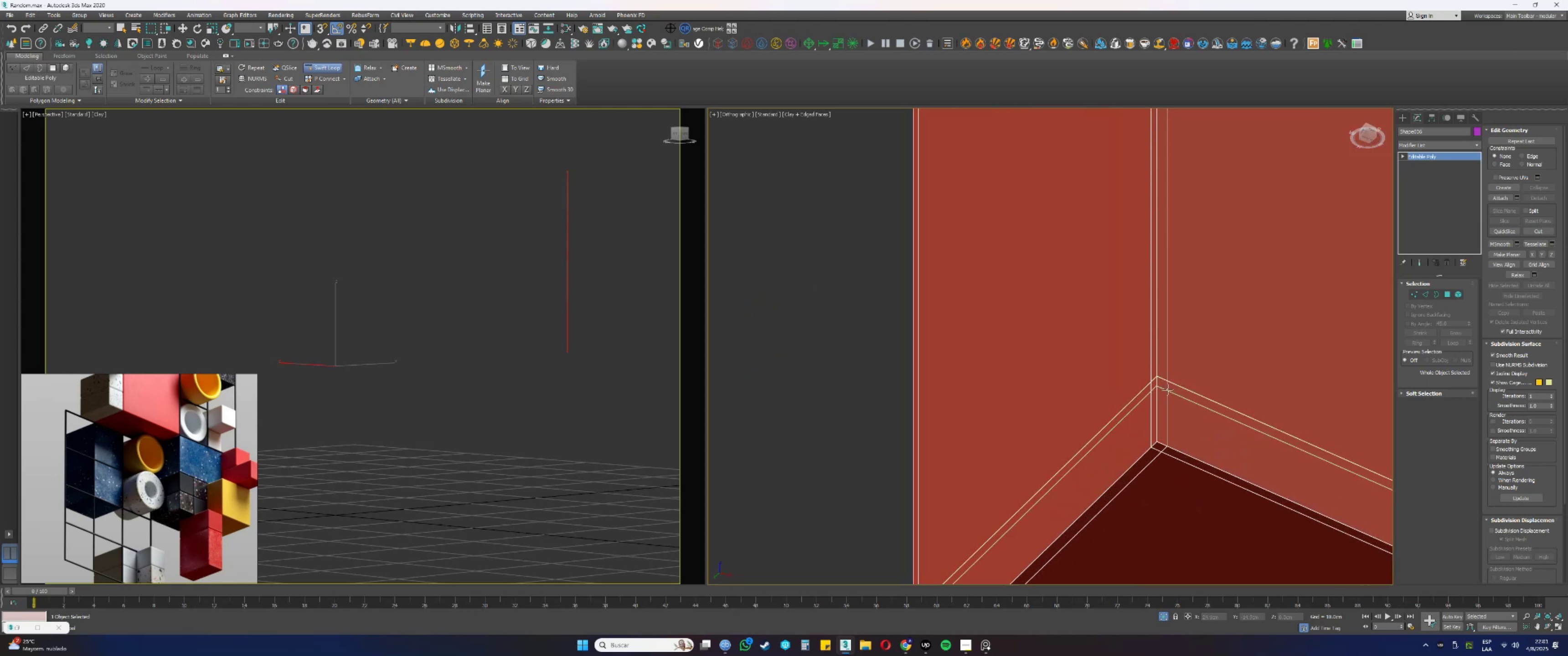 
hold_key(key=ControlLeft, duration=1.48)
hold_key(key=AltLeft, duration=1.48)
left_click_drag(start_coordinate=[1171, 384], to_coordinate=[1171, 436])
 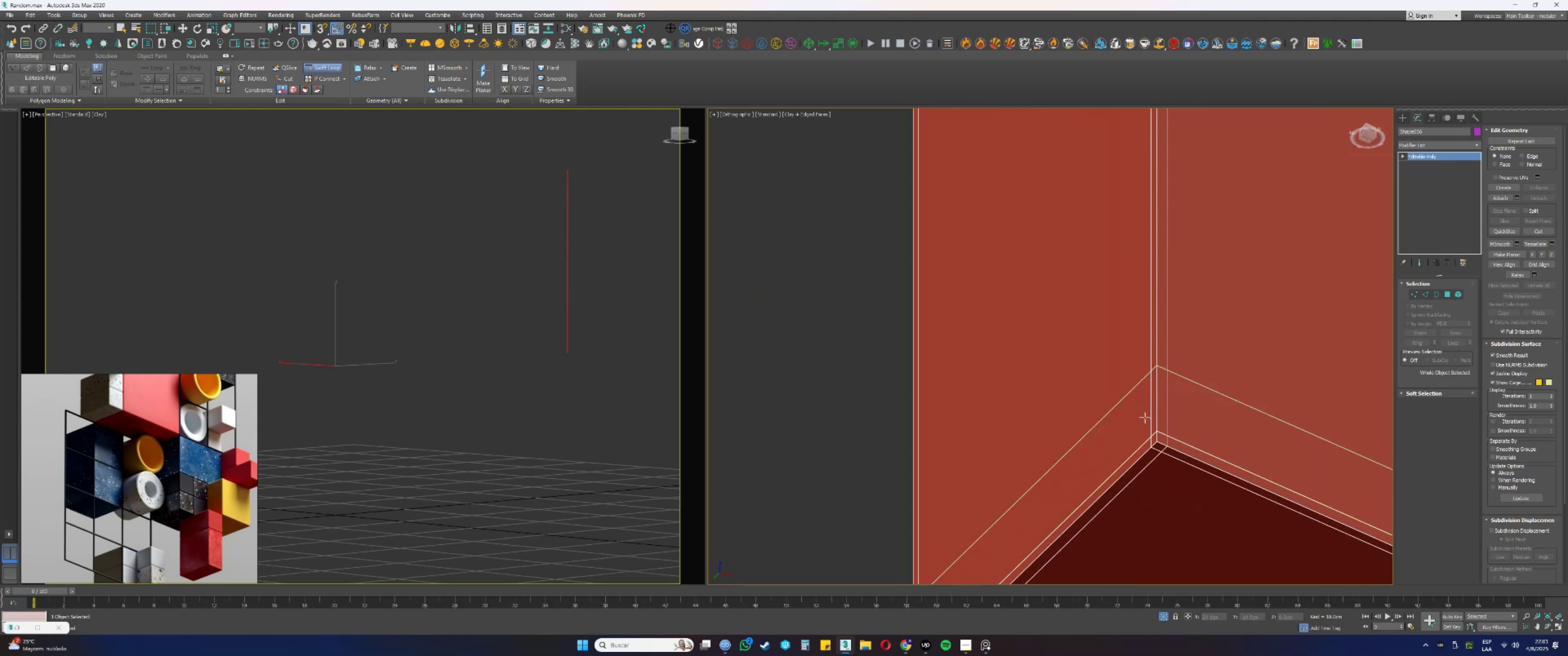 
scroll: coordinate [1135, 410], scroll_direction: down, amount: 5.0
 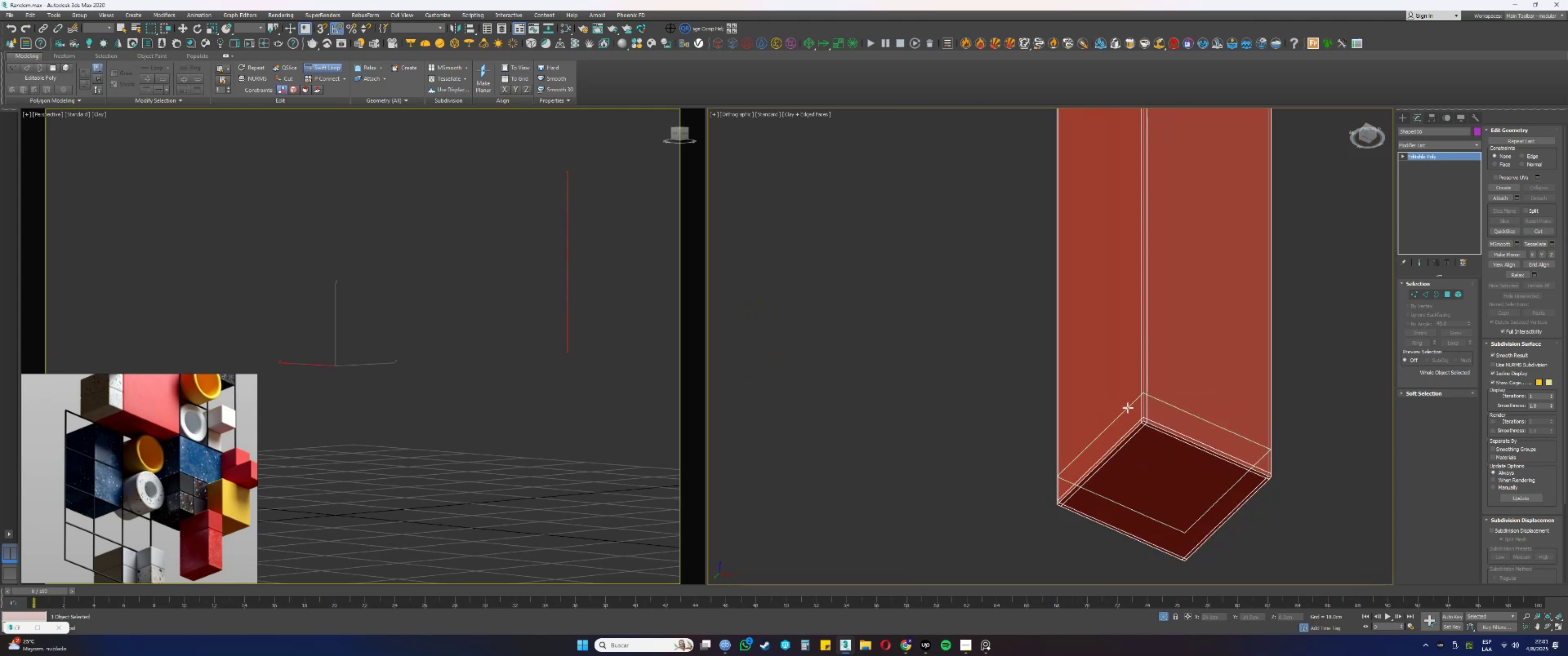 
right_click([1128, 408])
 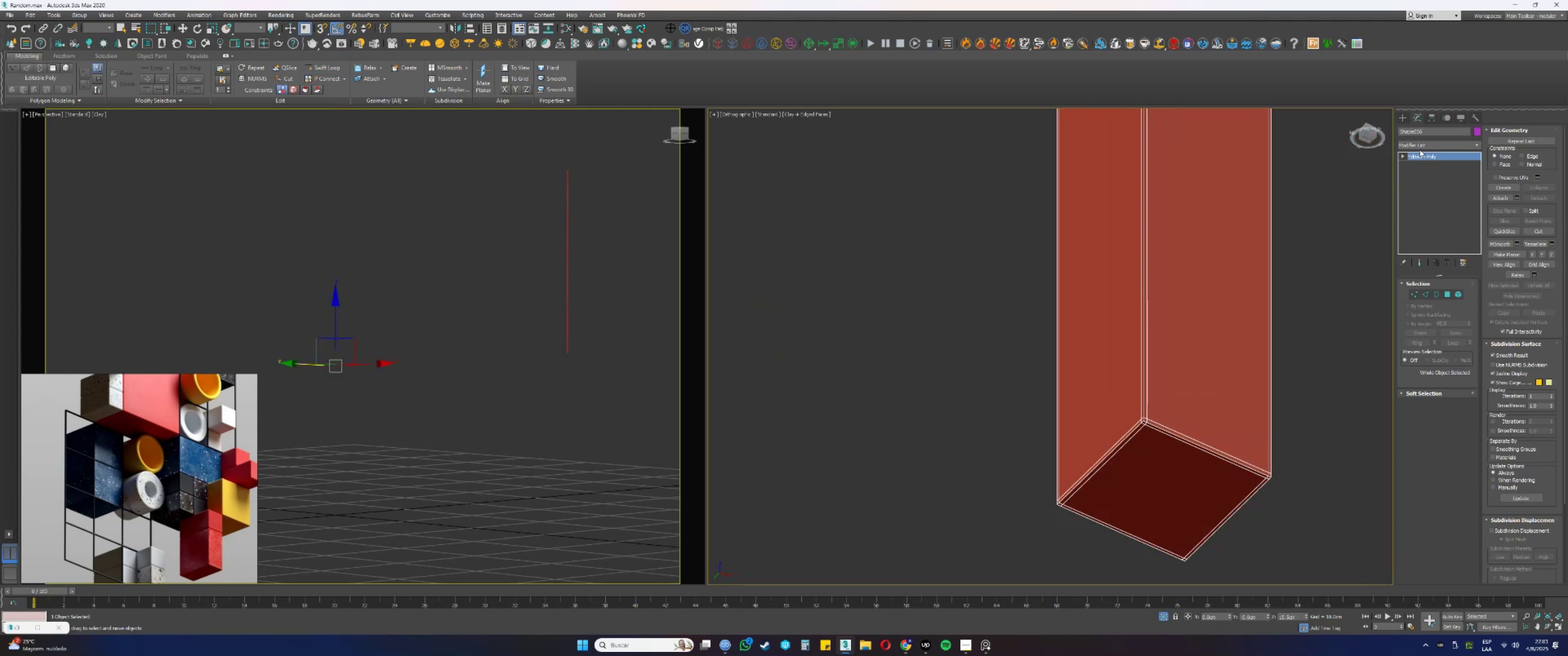 
right_click([1421, 154])
 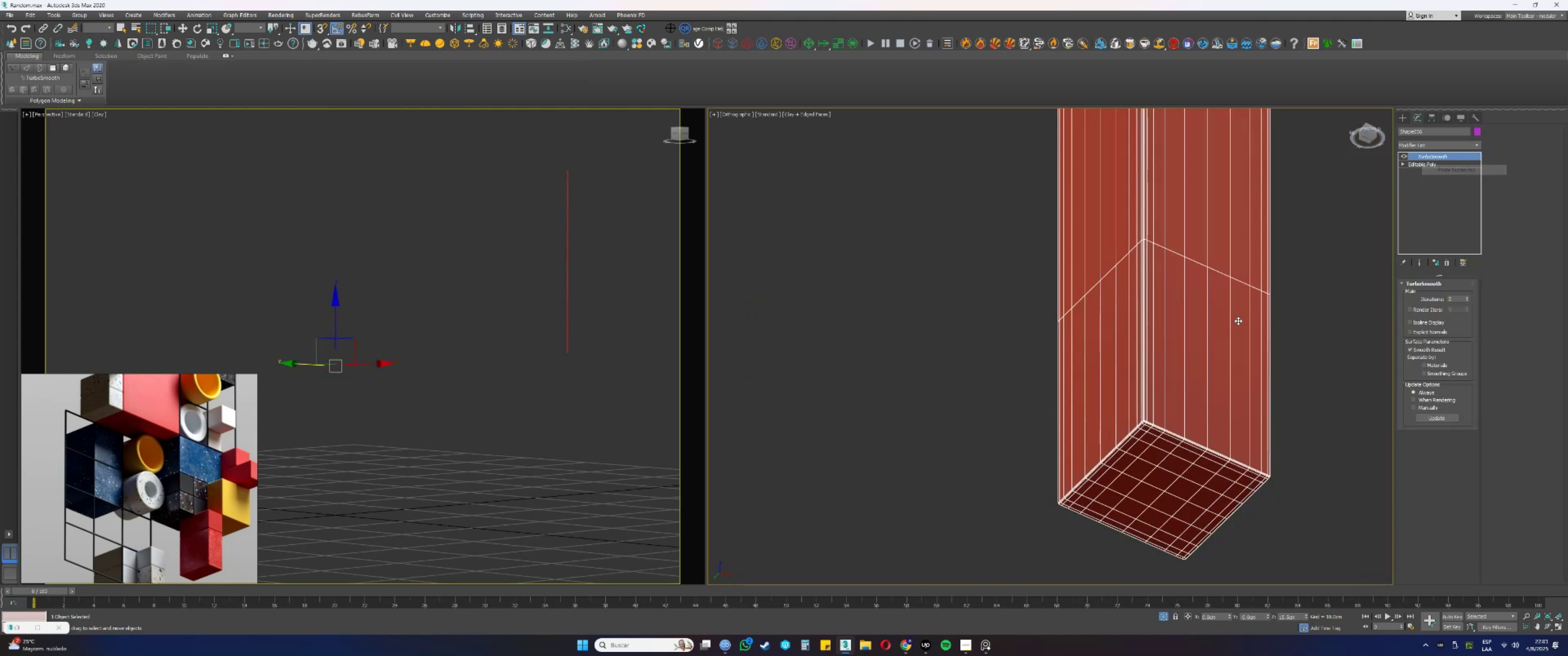 
key(F3)
 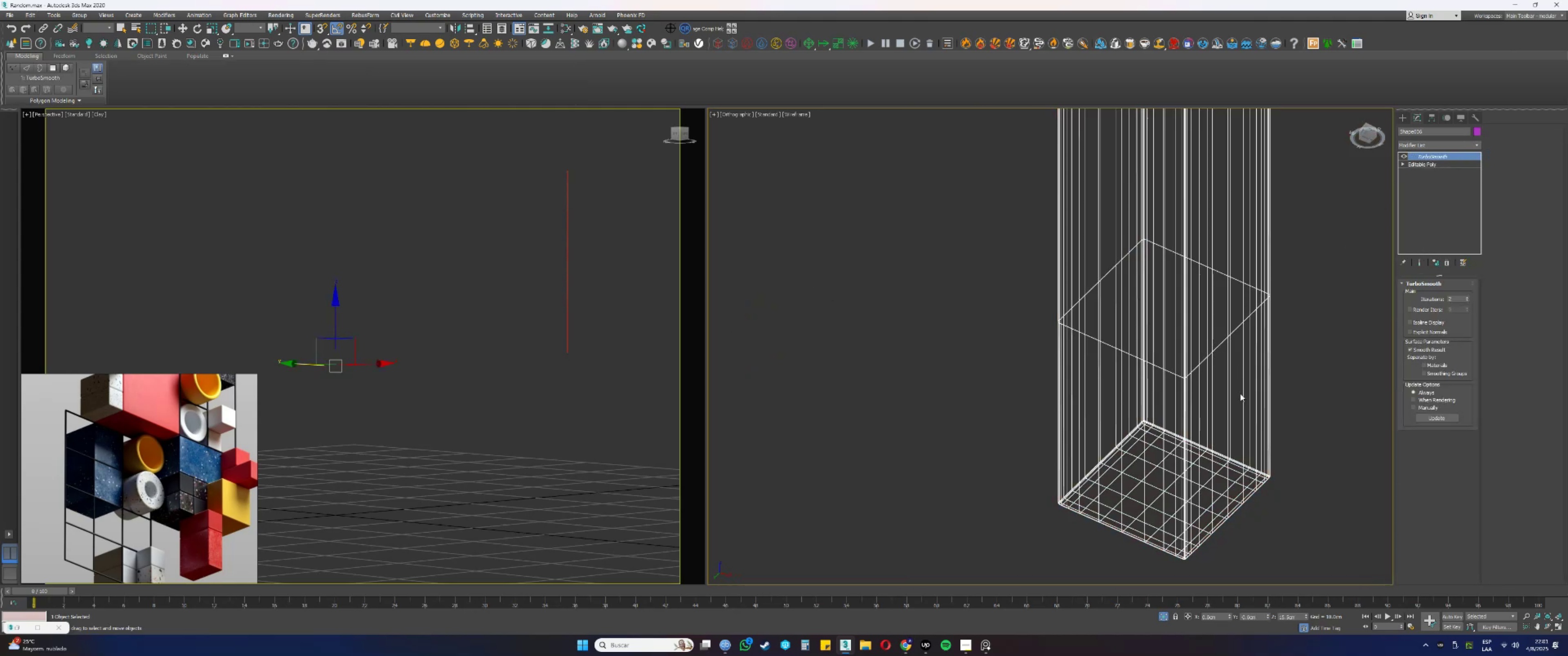 
key(F3)
 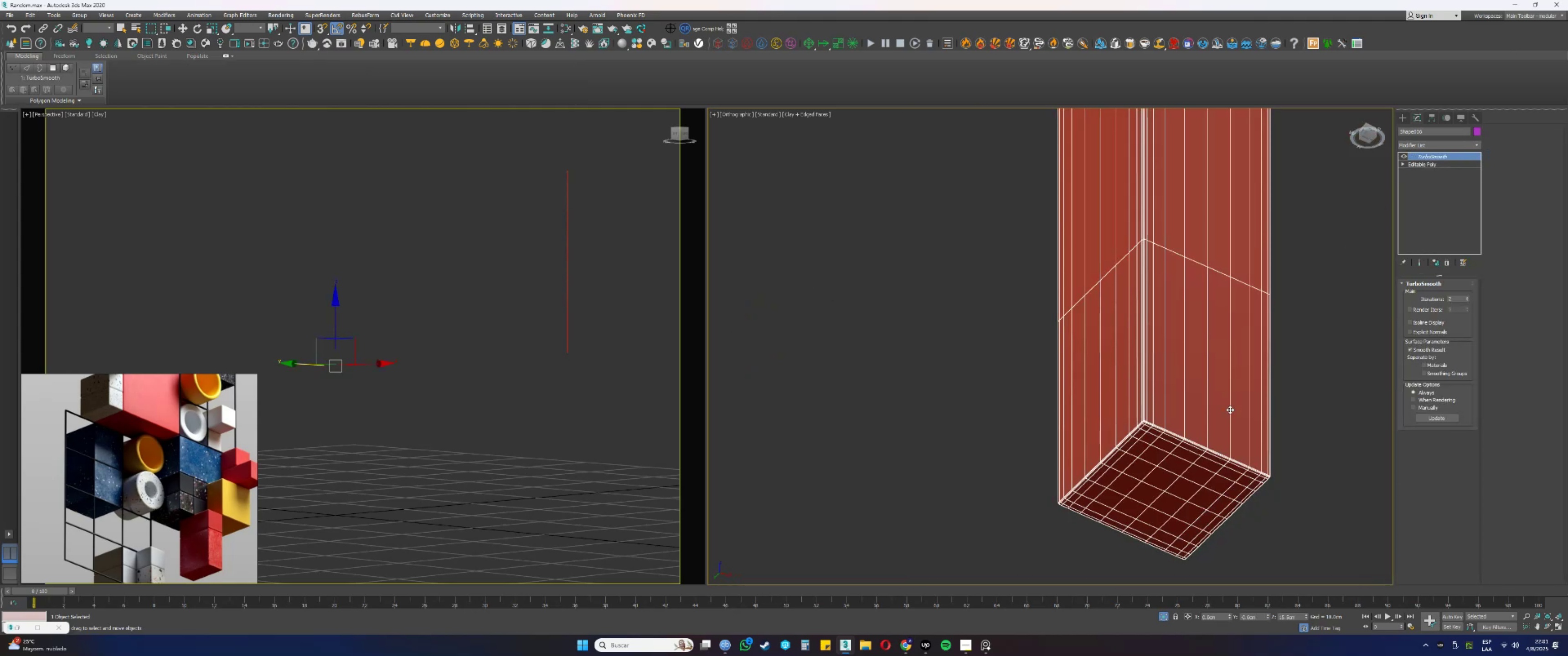 
key(F4)
 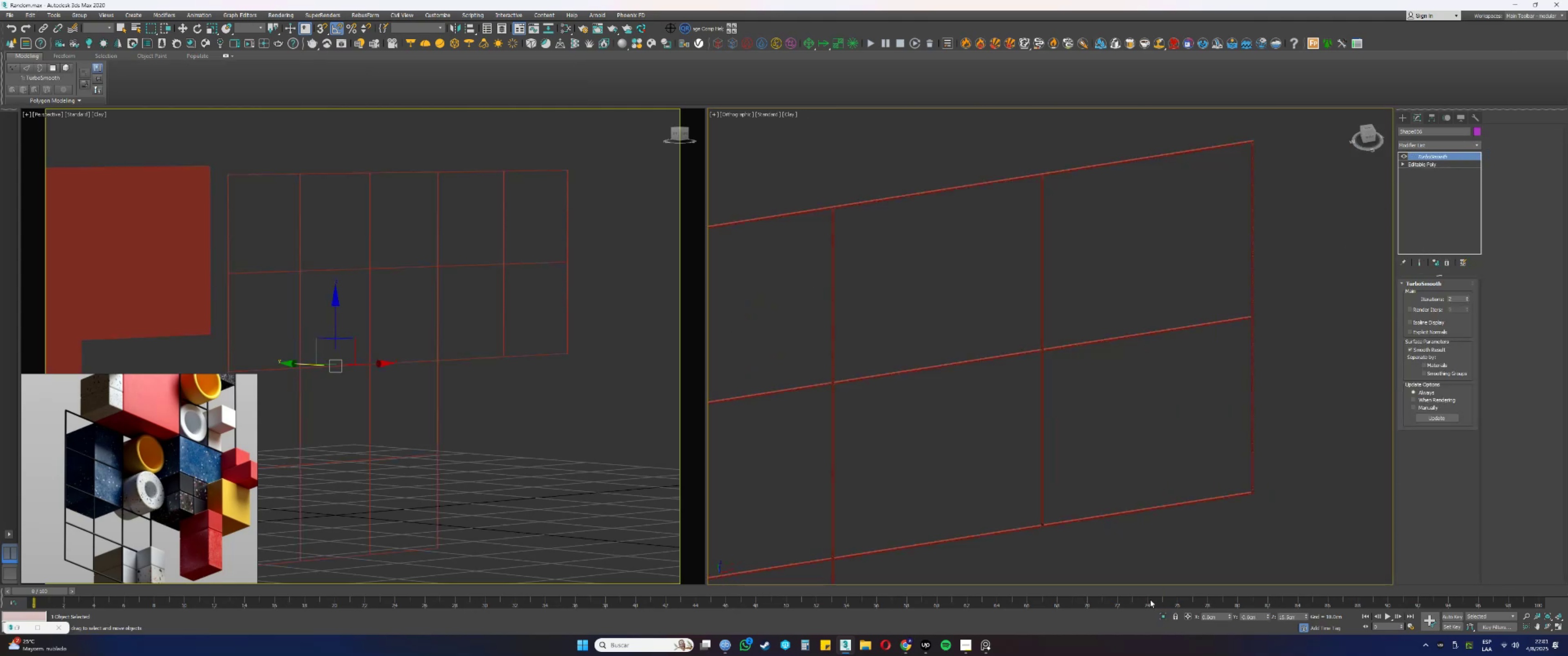 
key(F4)
 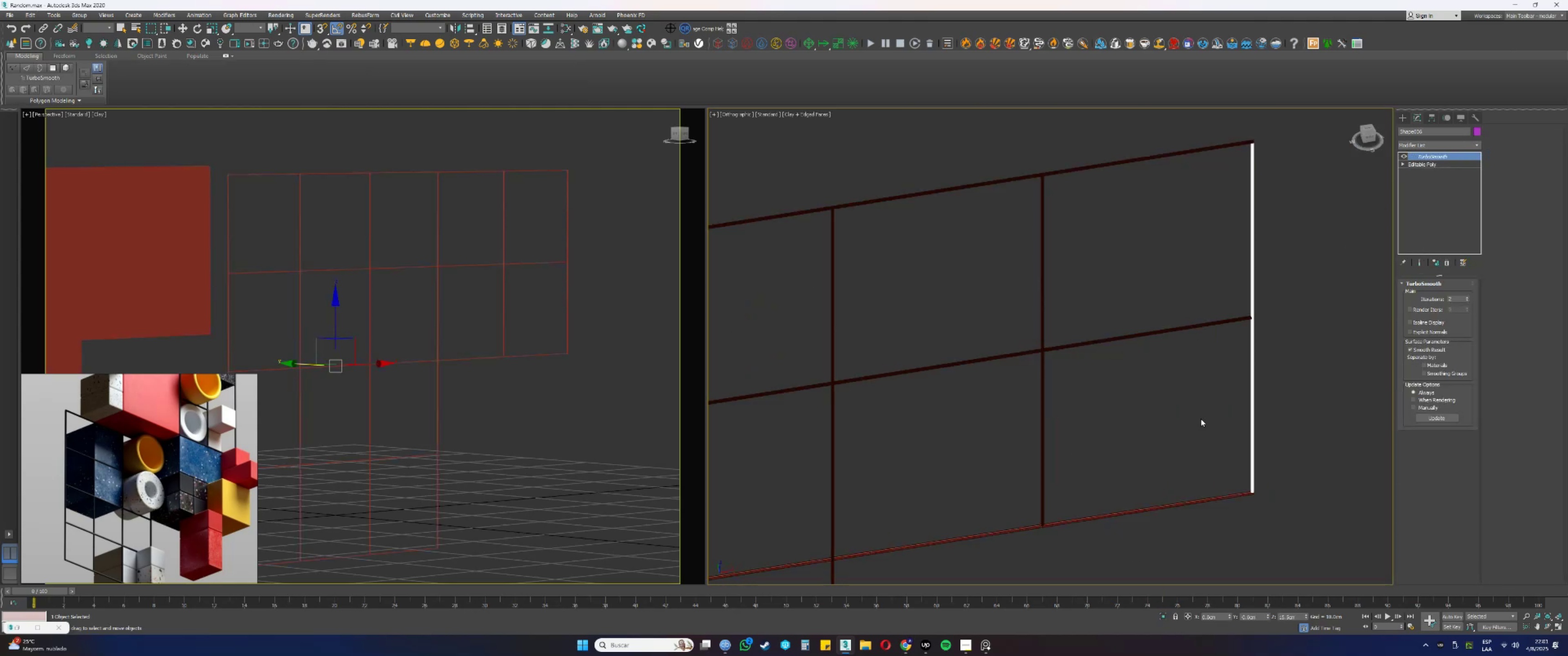 
left_click_drag(start_coordinate=[1155, 519], to_coordinate=[1138, 472])
 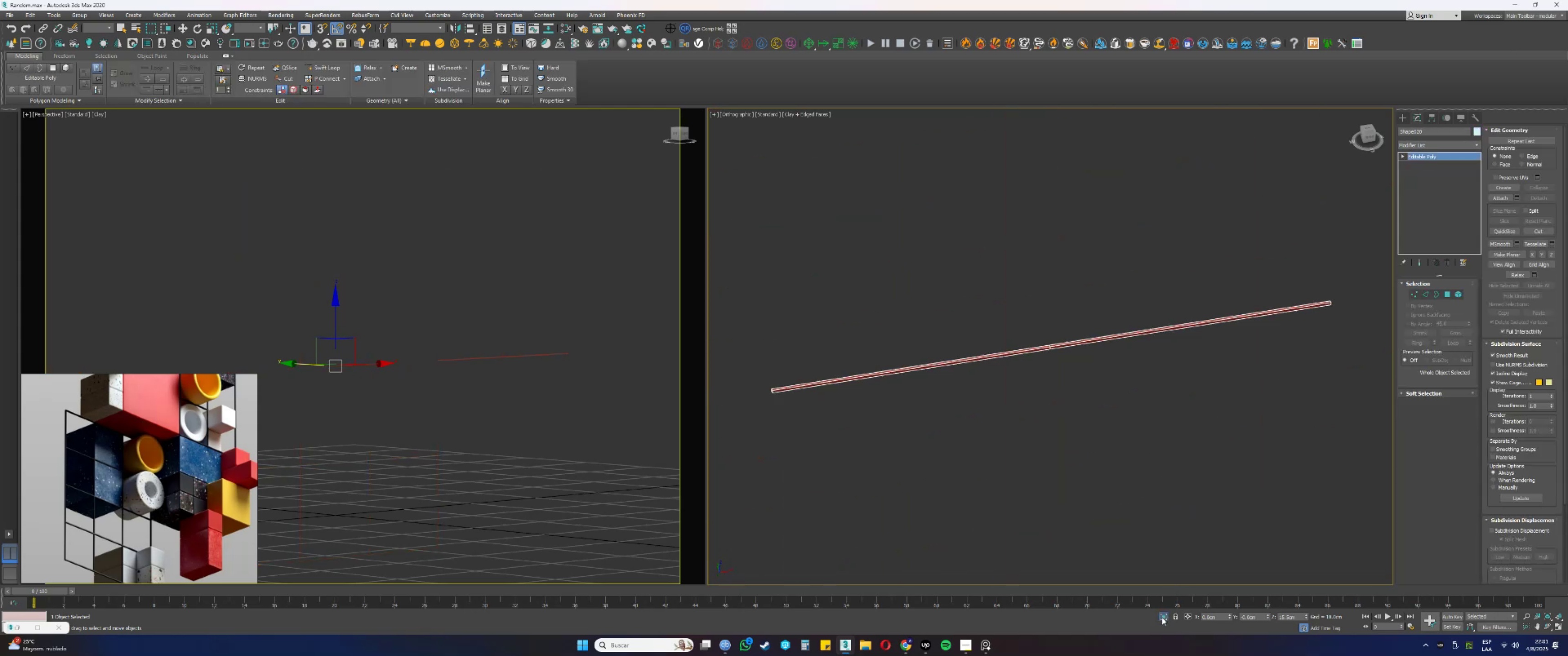 
hold_key(key=AltLeft, duration=0.46)
 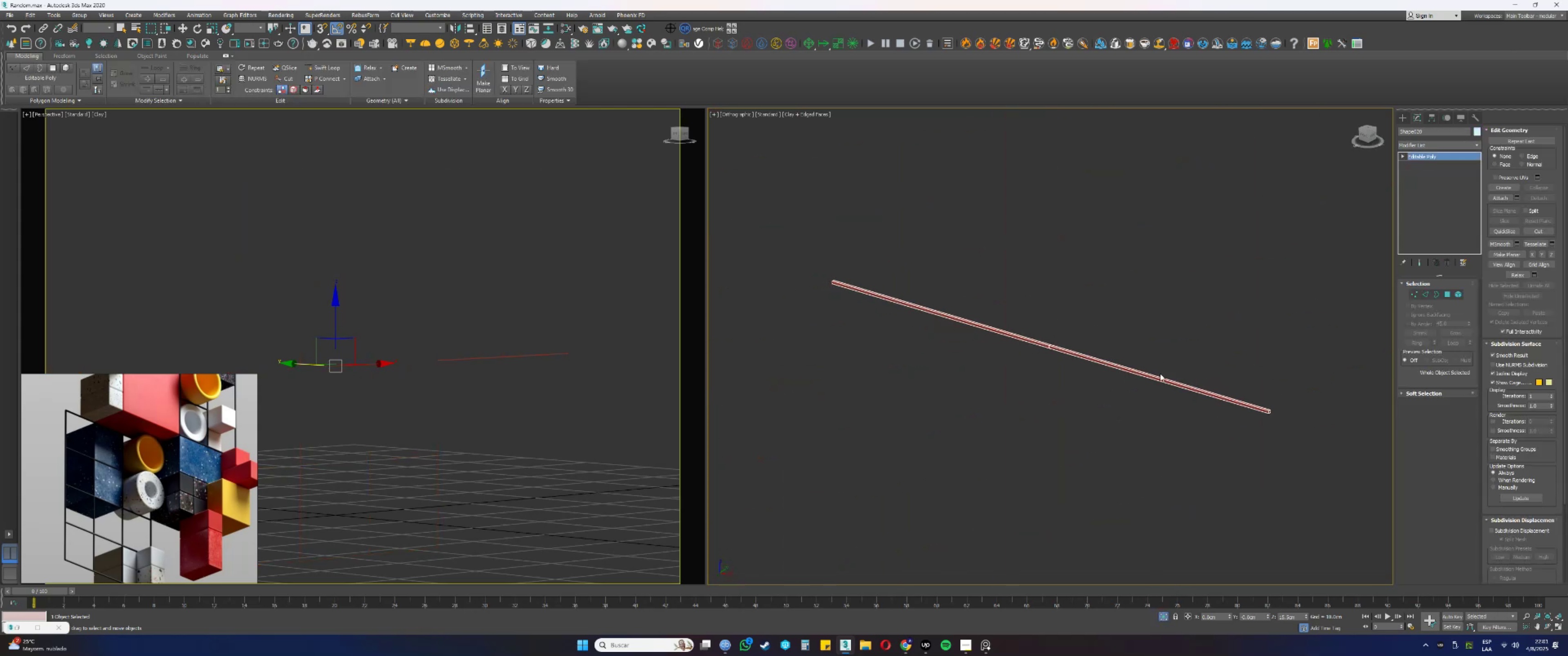 
key(Alt+AltLeft)
 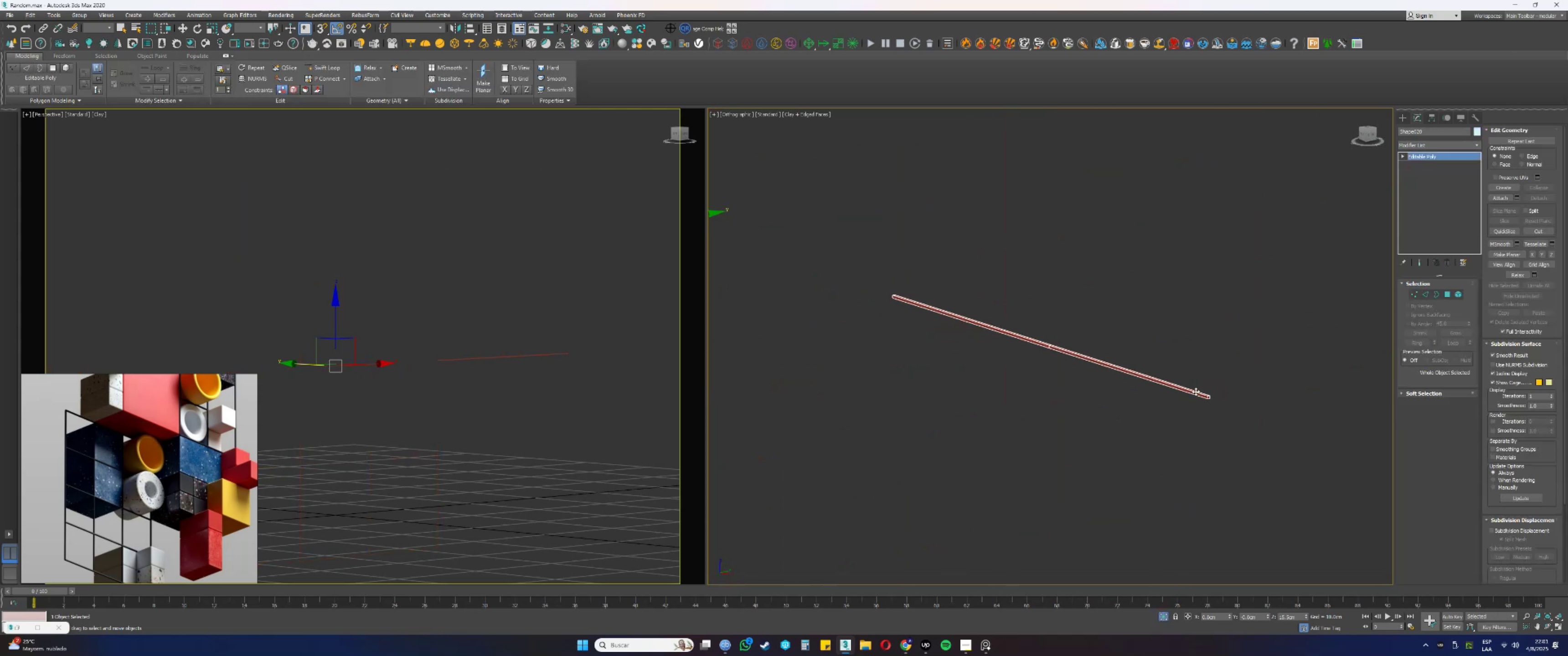 
scroll: coordinate [1080, 325], scroll_direction: up, amount: 13.0
 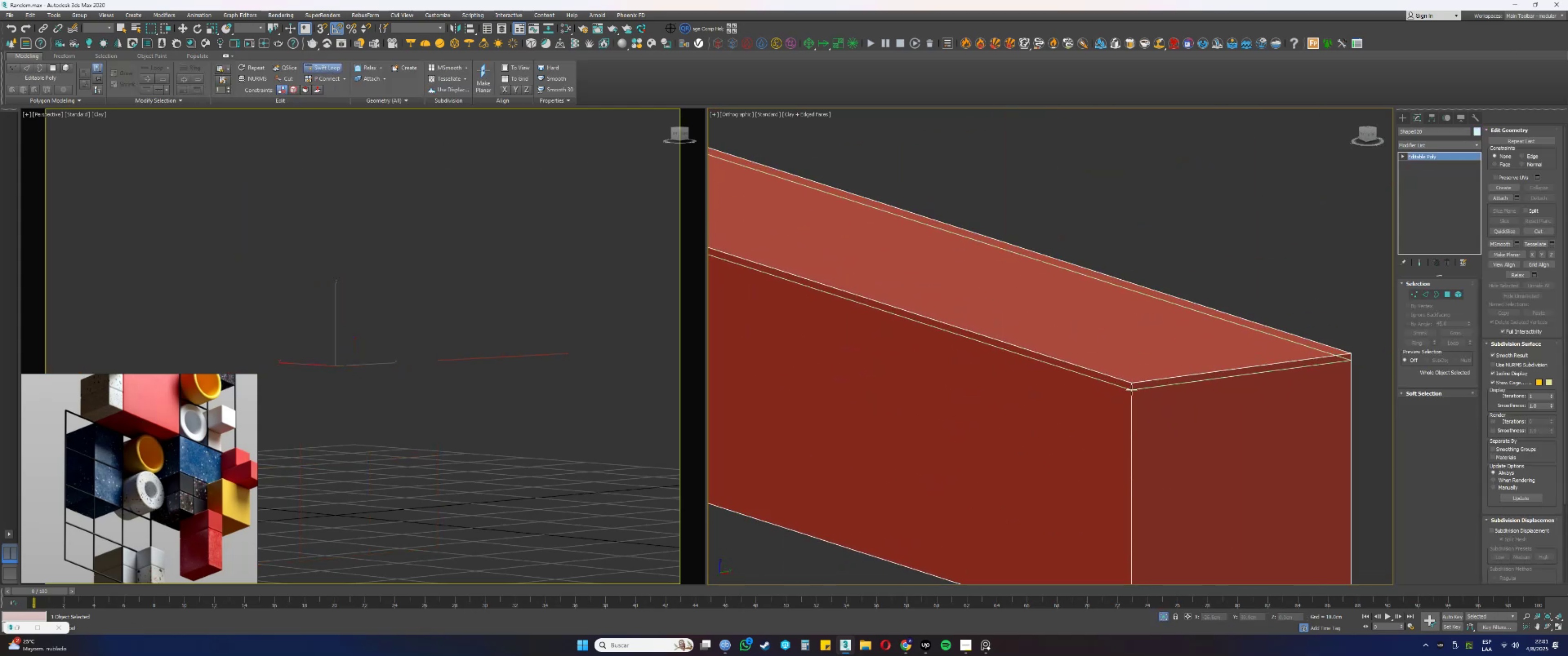 
left_click([1131, 390])
 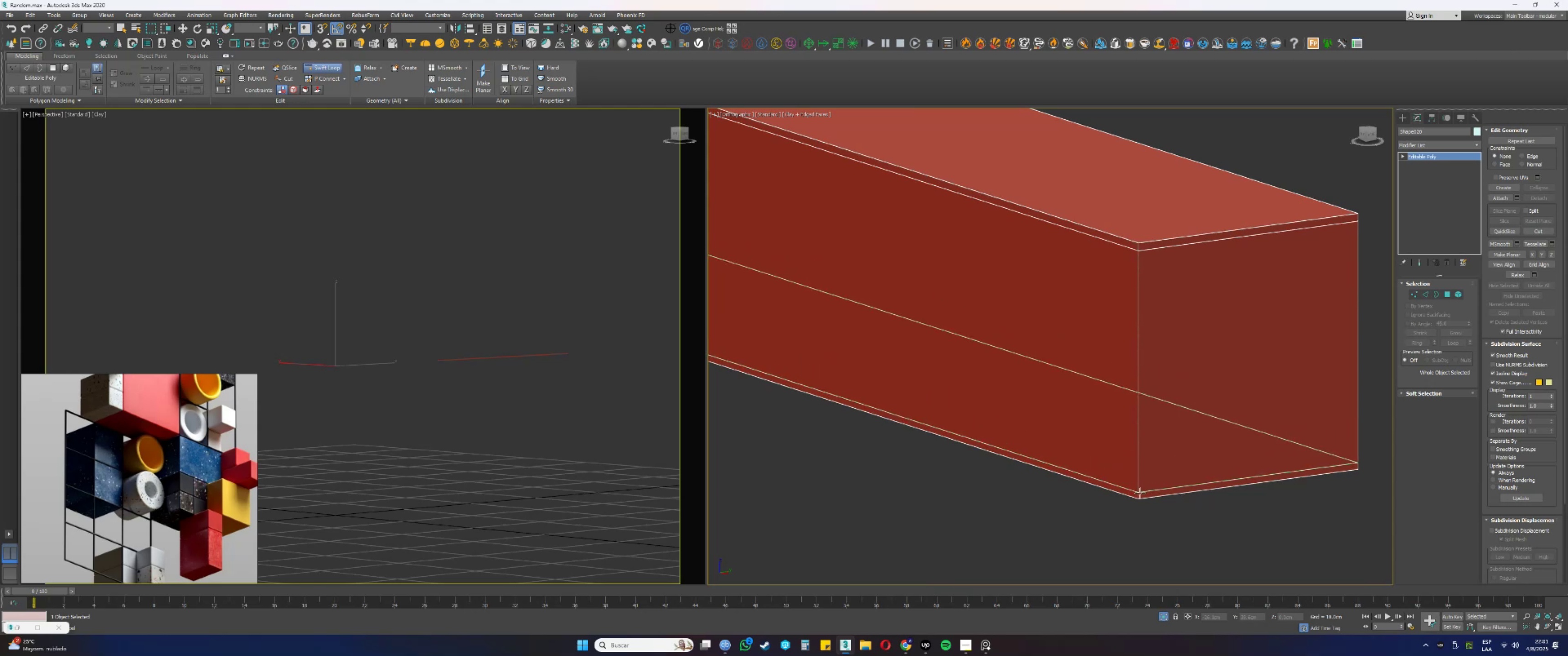 
left_click([1139, 492])
 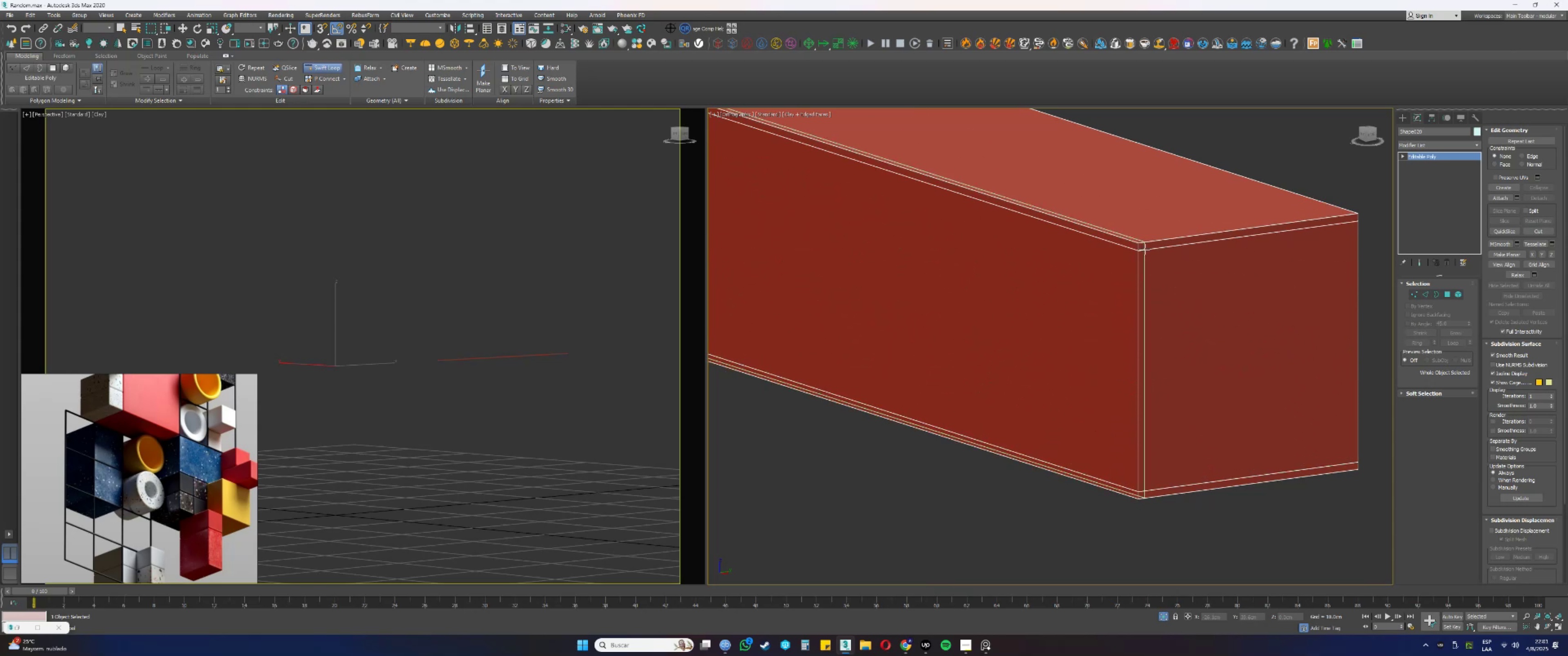 
left_click([1145, 249])
 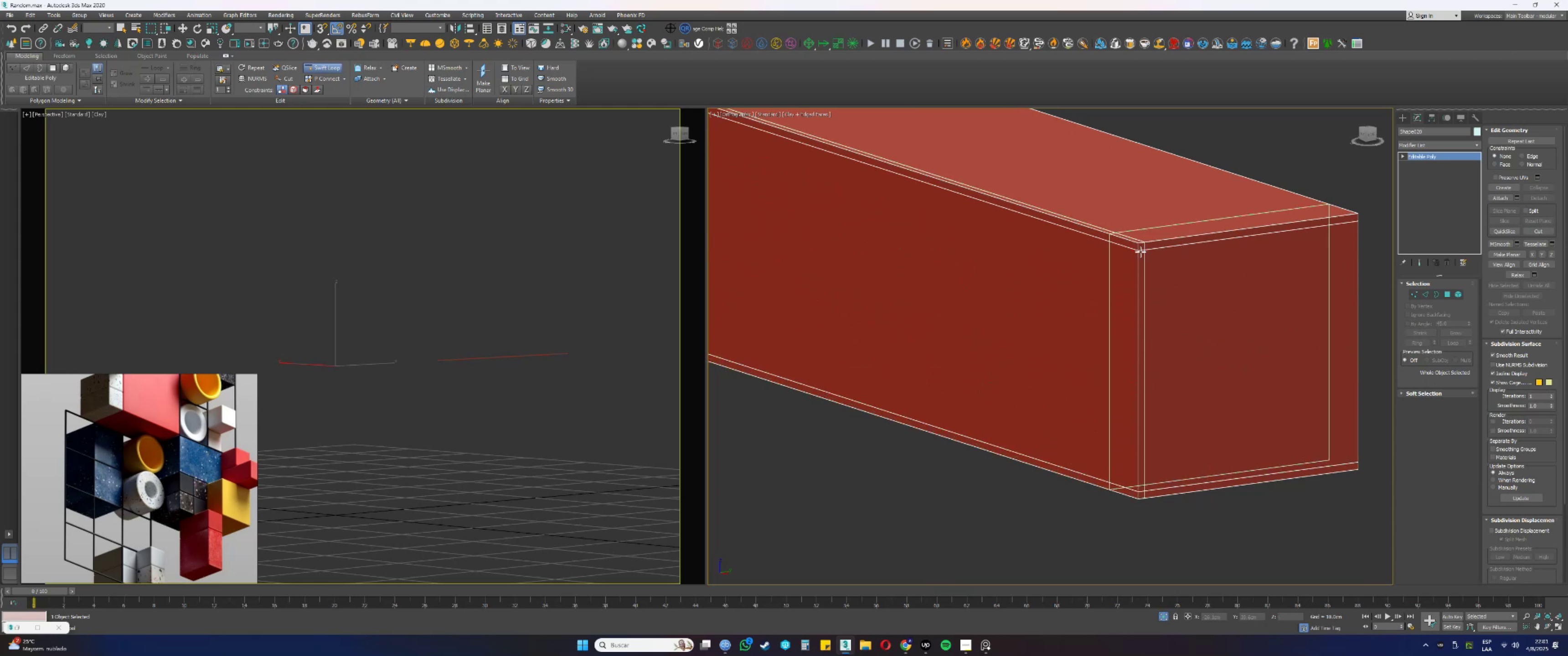 
scroll: coordinate [1129, 342], scroll_direction: down, amount: 16.0
 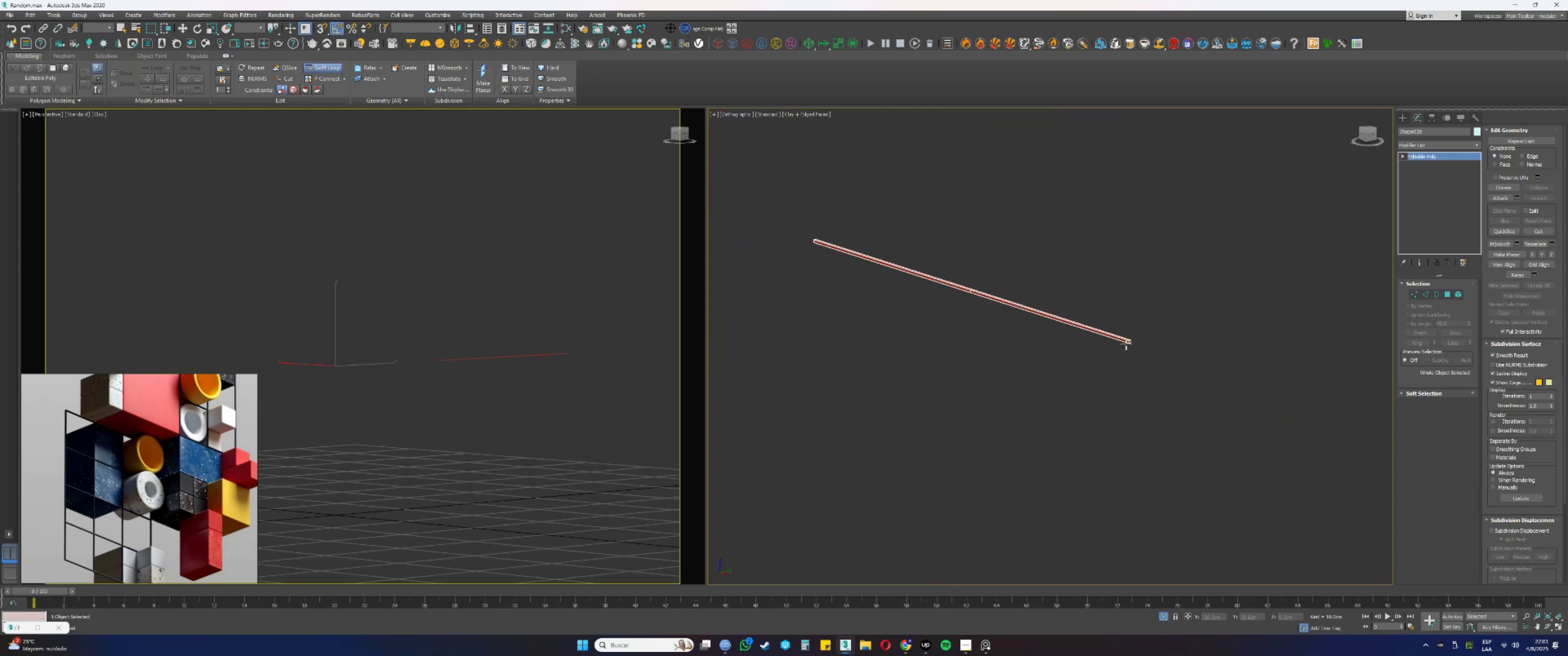 
hold_key(key=AltLeft, duration=0.41)
 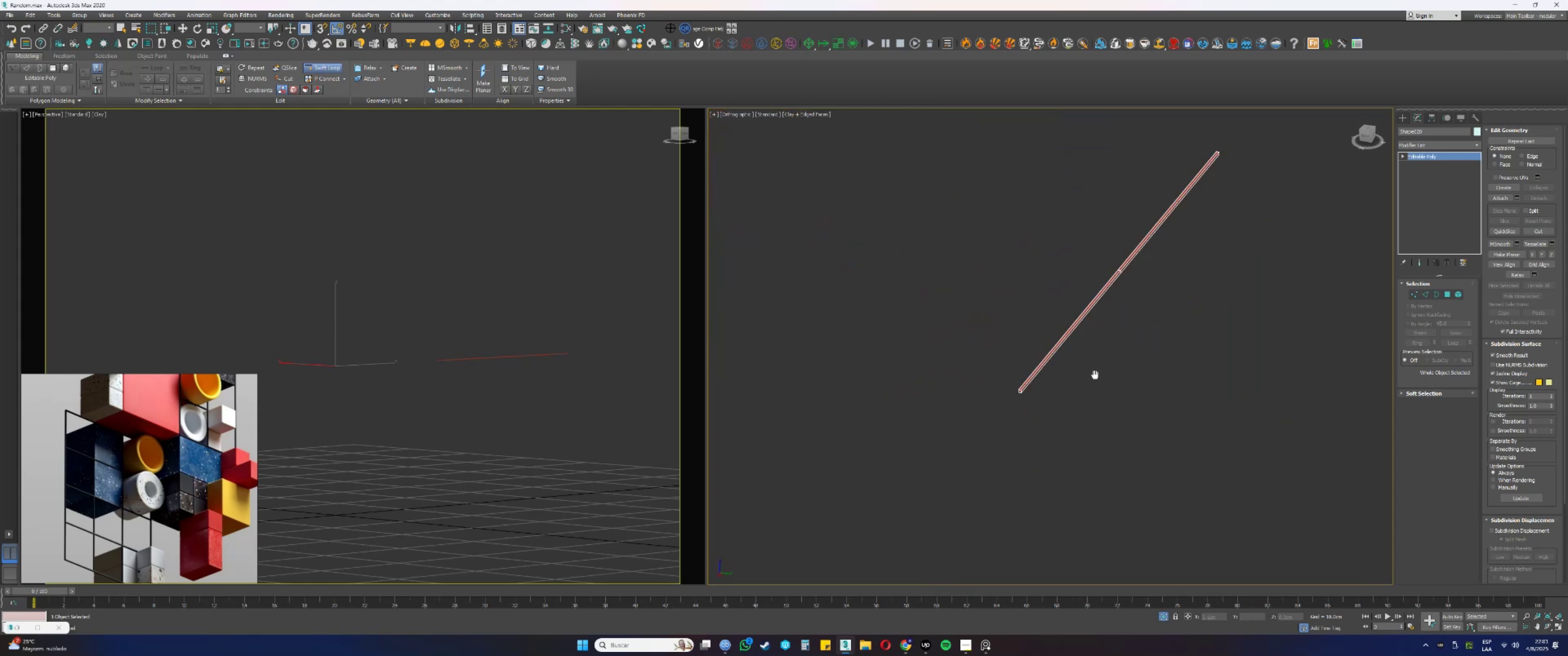 
key(Alt+AltLeft)
 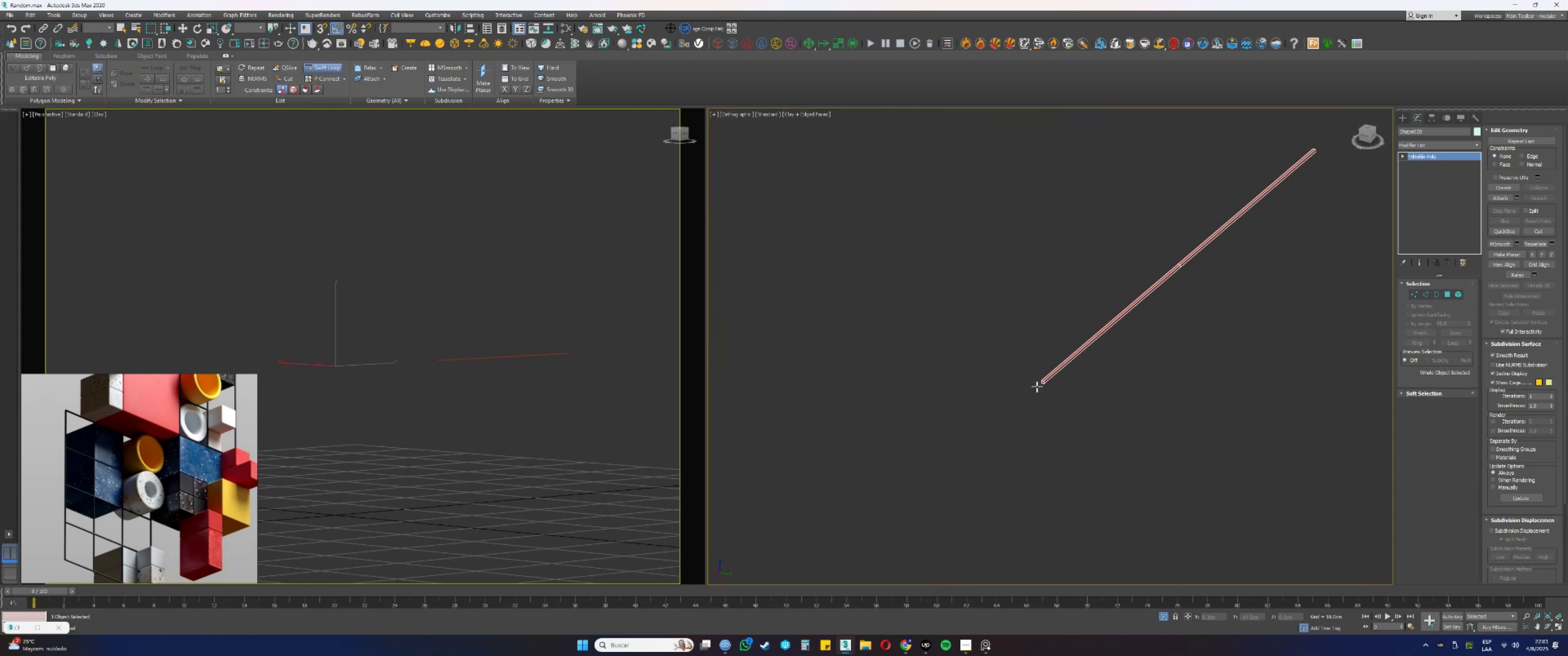 
scroll: coordinate [1039, 357], scroll_direction: up, amount: 15.0
 